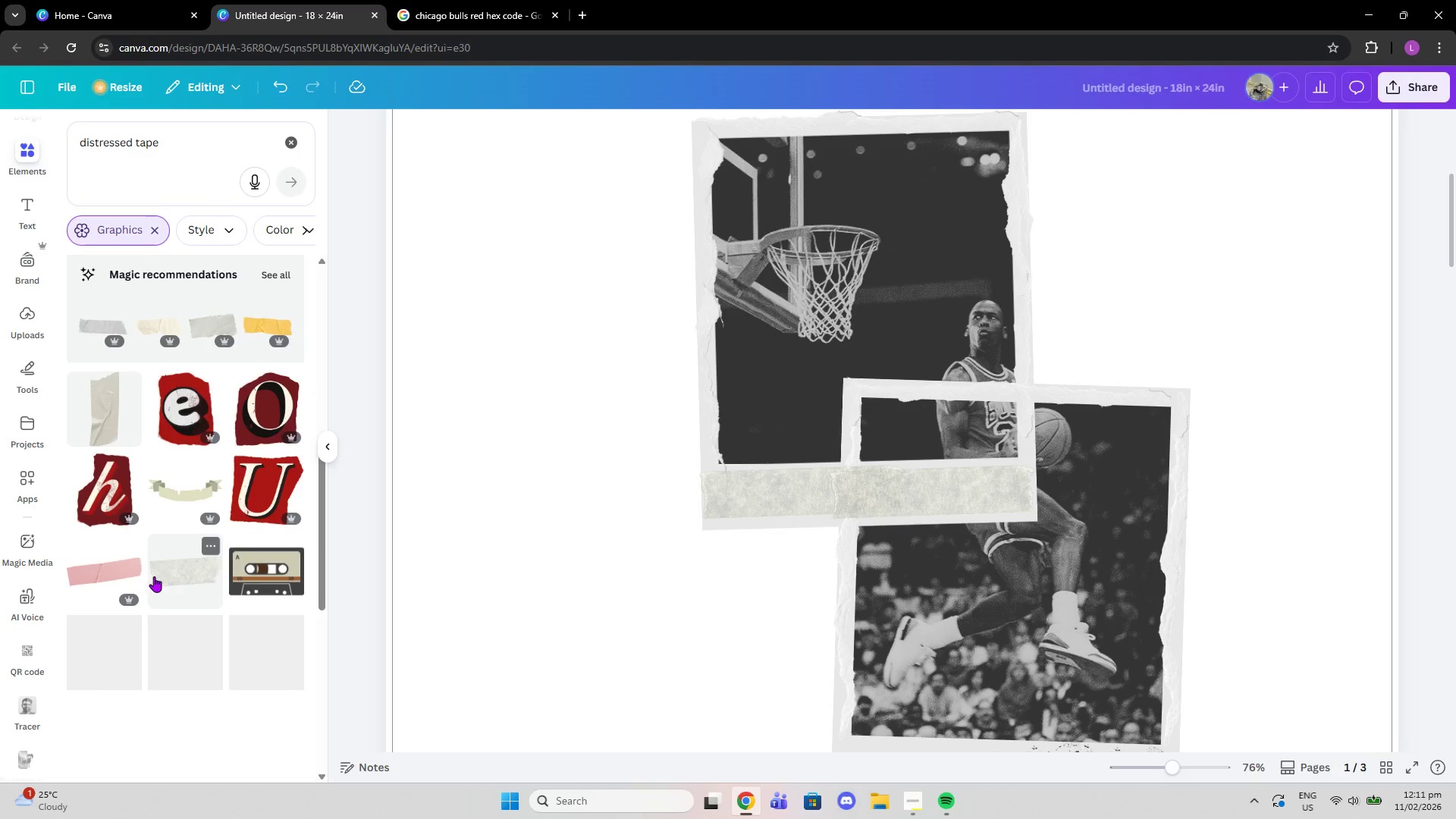 
left_click([171, 576])
 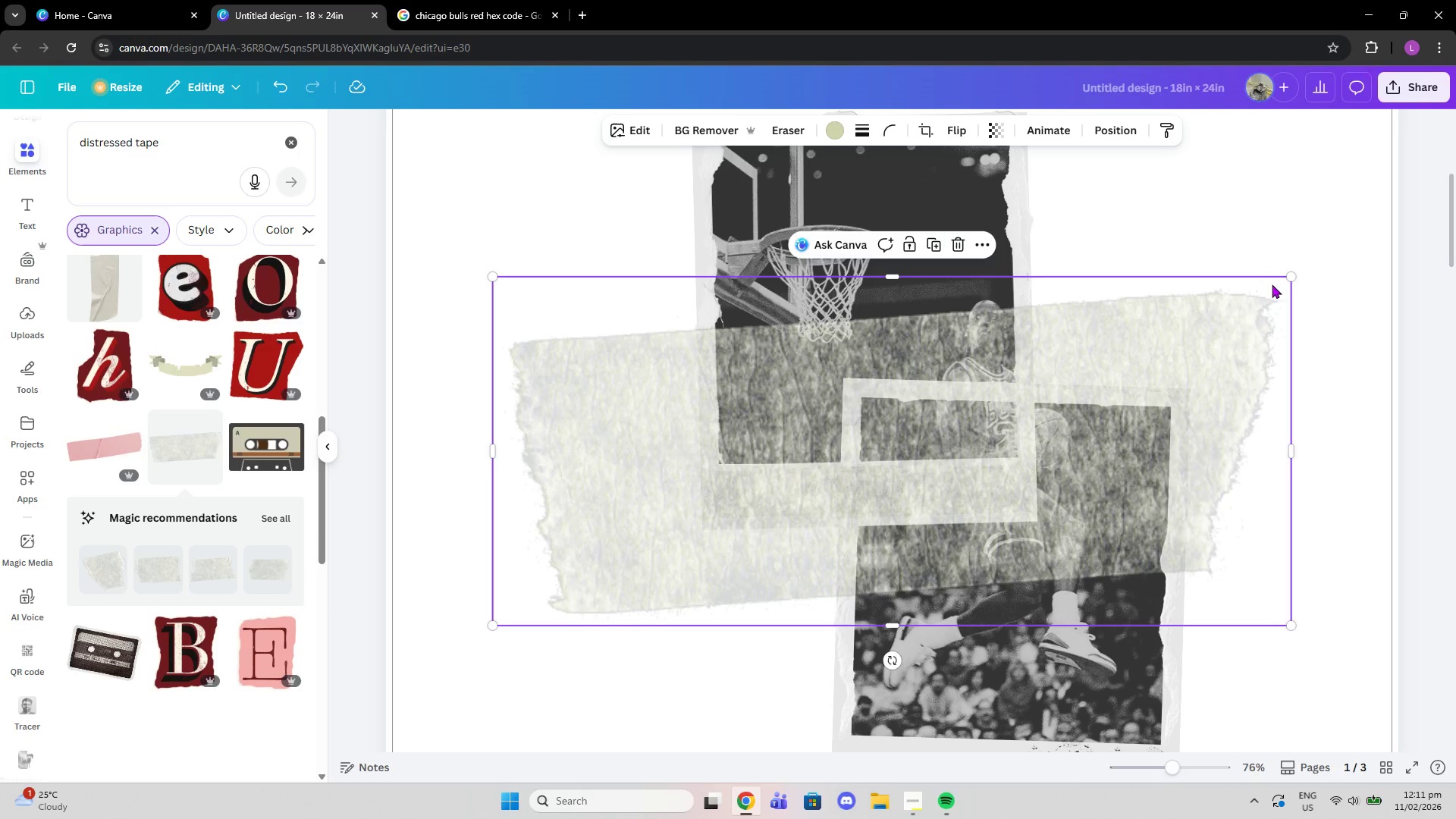 
left_click_drag(start_coordinate=[1292, 276], to_coordinate=[756, 629])
 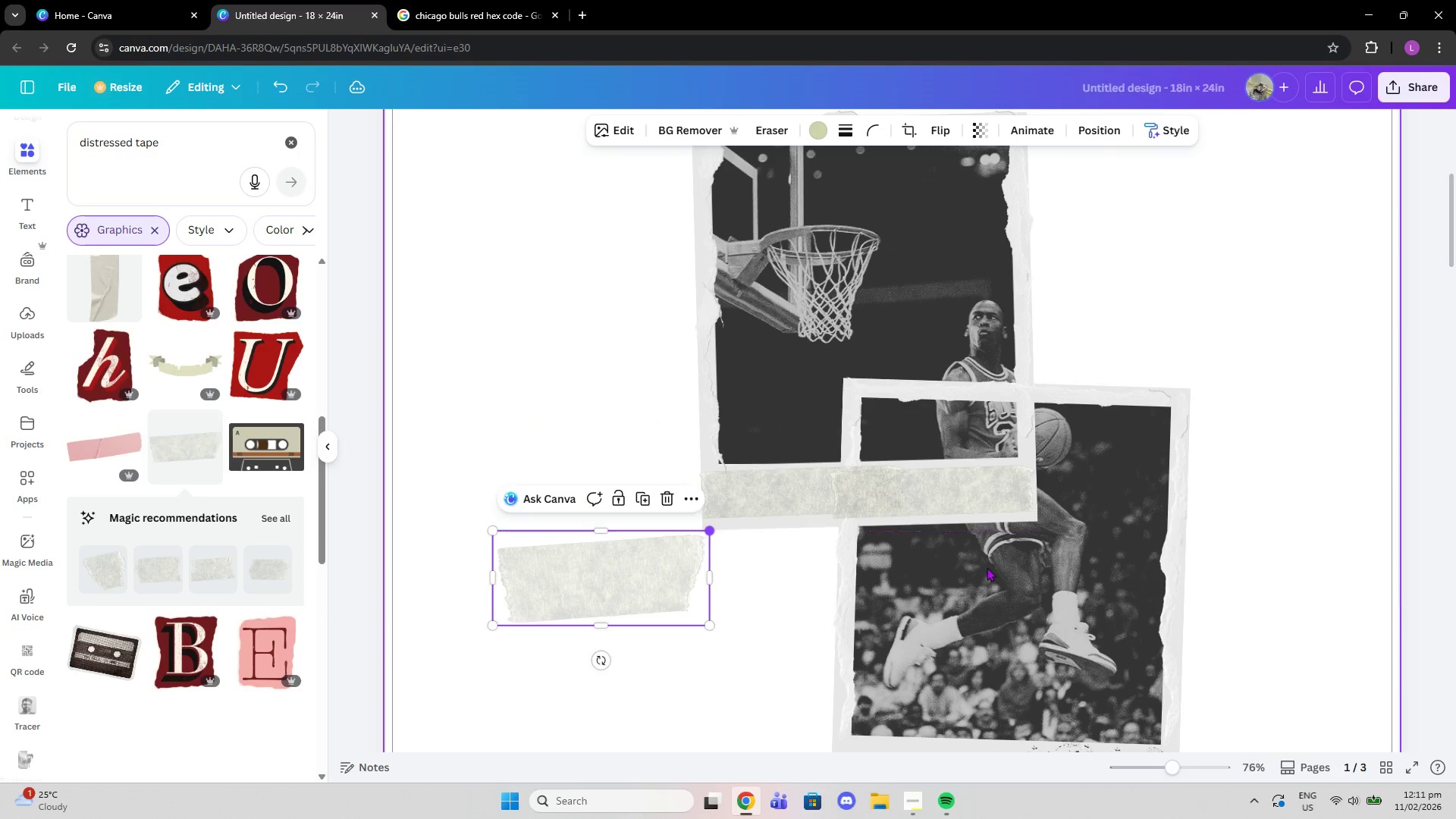 
scroll: coordinate [1001, 567], scroll_direction: down, amount: 3.0
 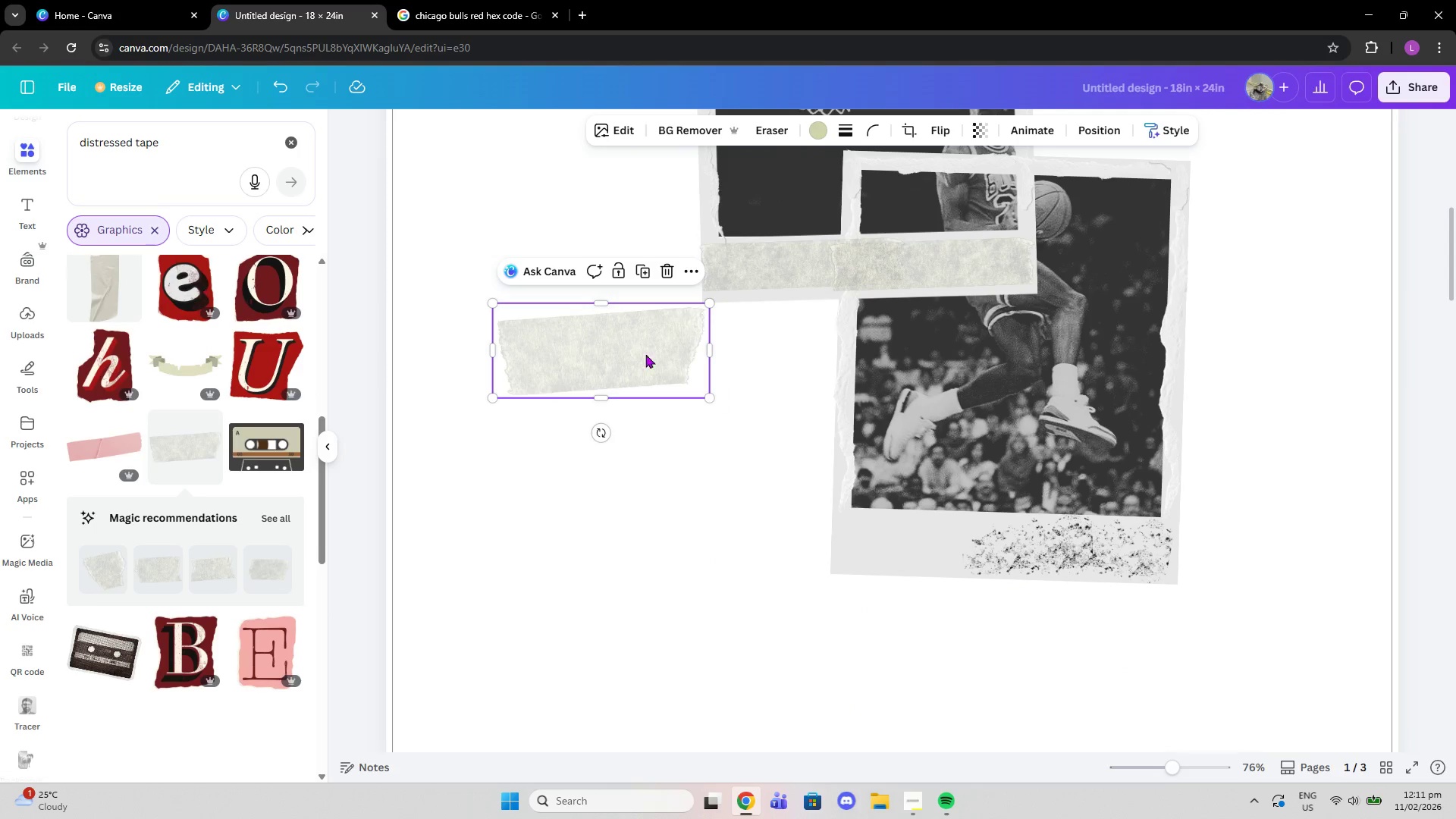 
left_click_drag(start_coordinate=[636, 350], to_coordinate=[959, 539])
 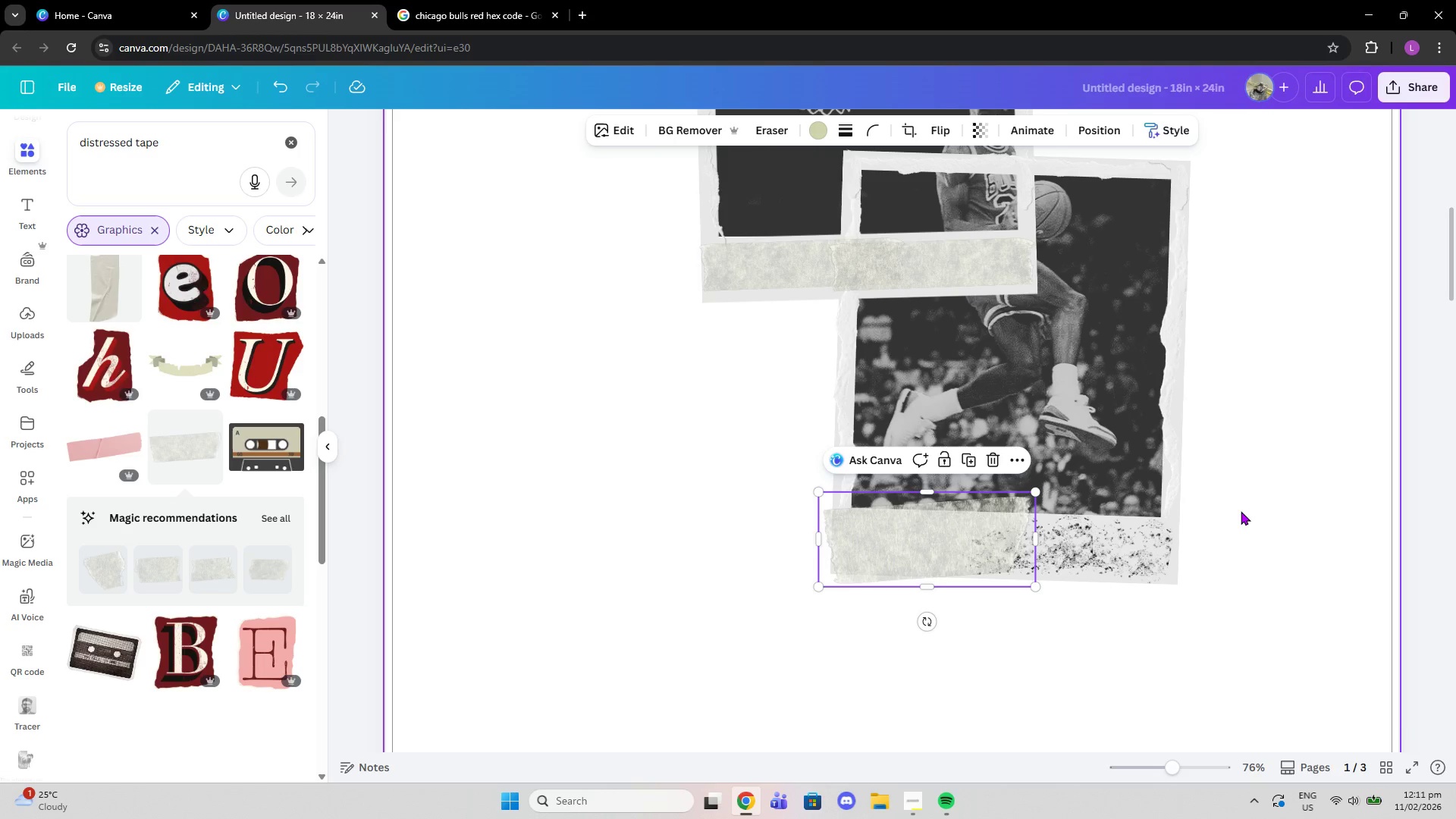 
scroll: coordinate [1272, 465], scroll_direction: up, amount: 2.0
 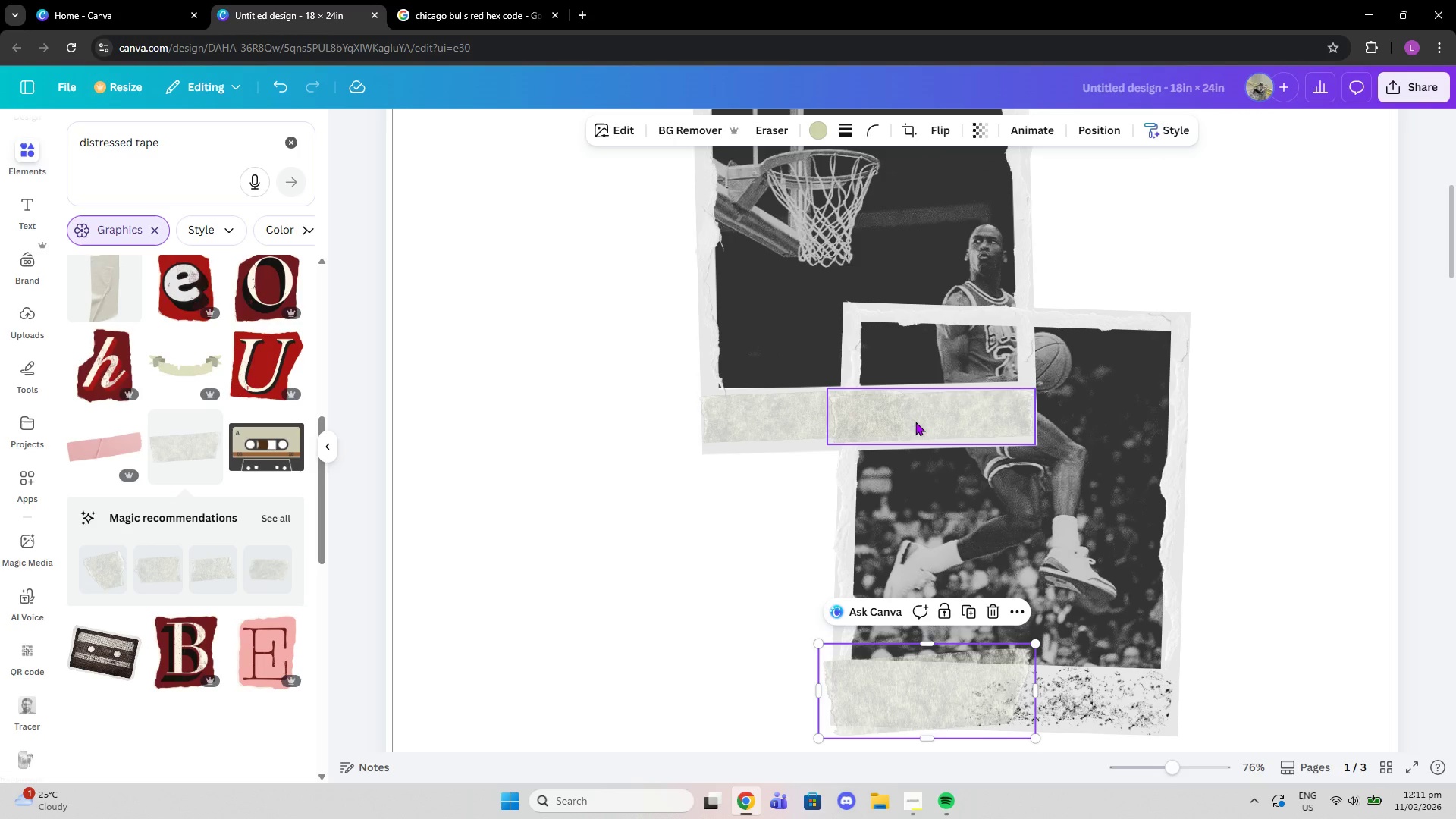 
left_click_drag(start_coordinate=[915, 422], to_coordinate=[915, 404])
 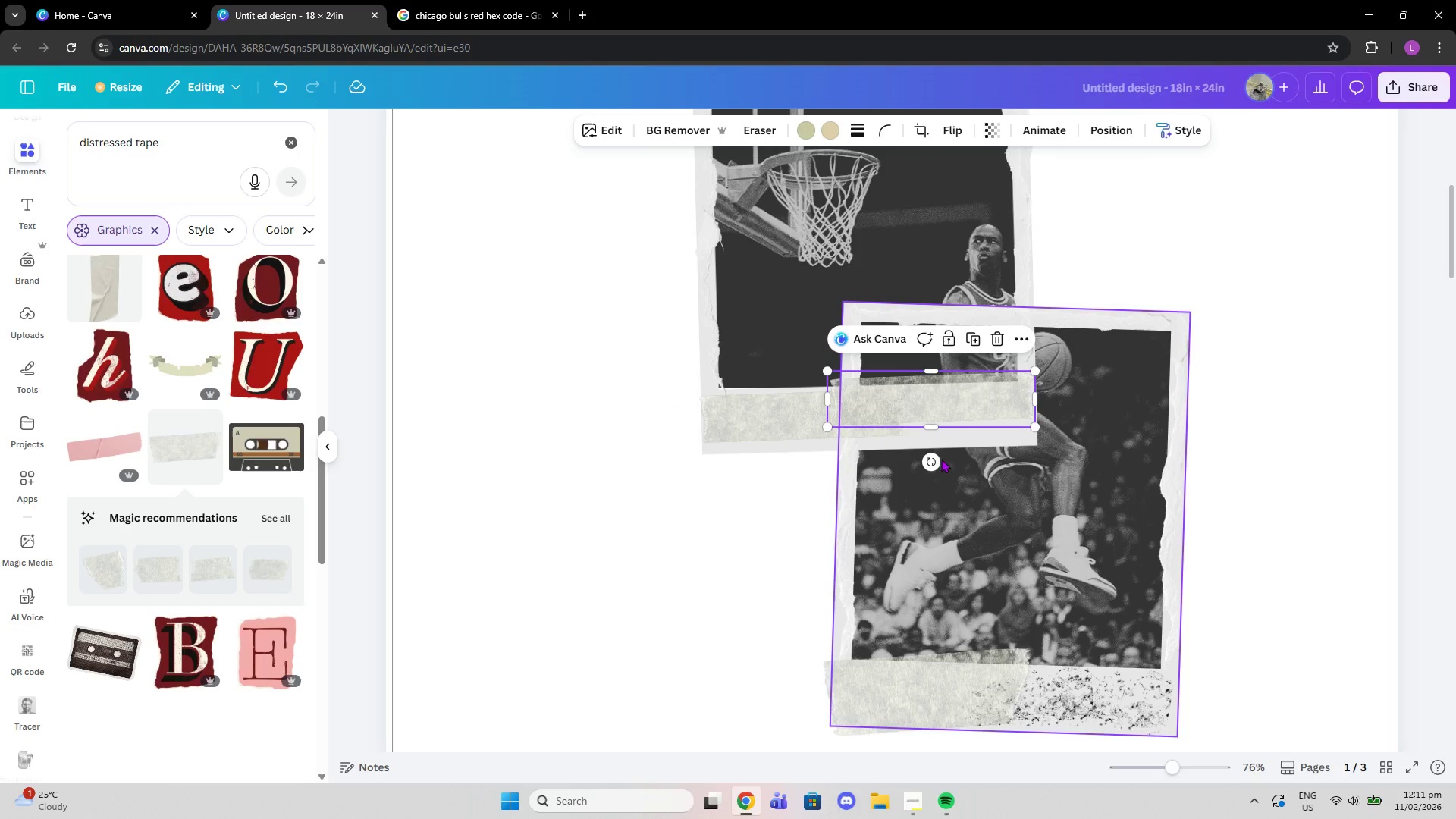 
left_click_drag(start_coordinate=[928, 465], to_coordinate=[937, 460])
 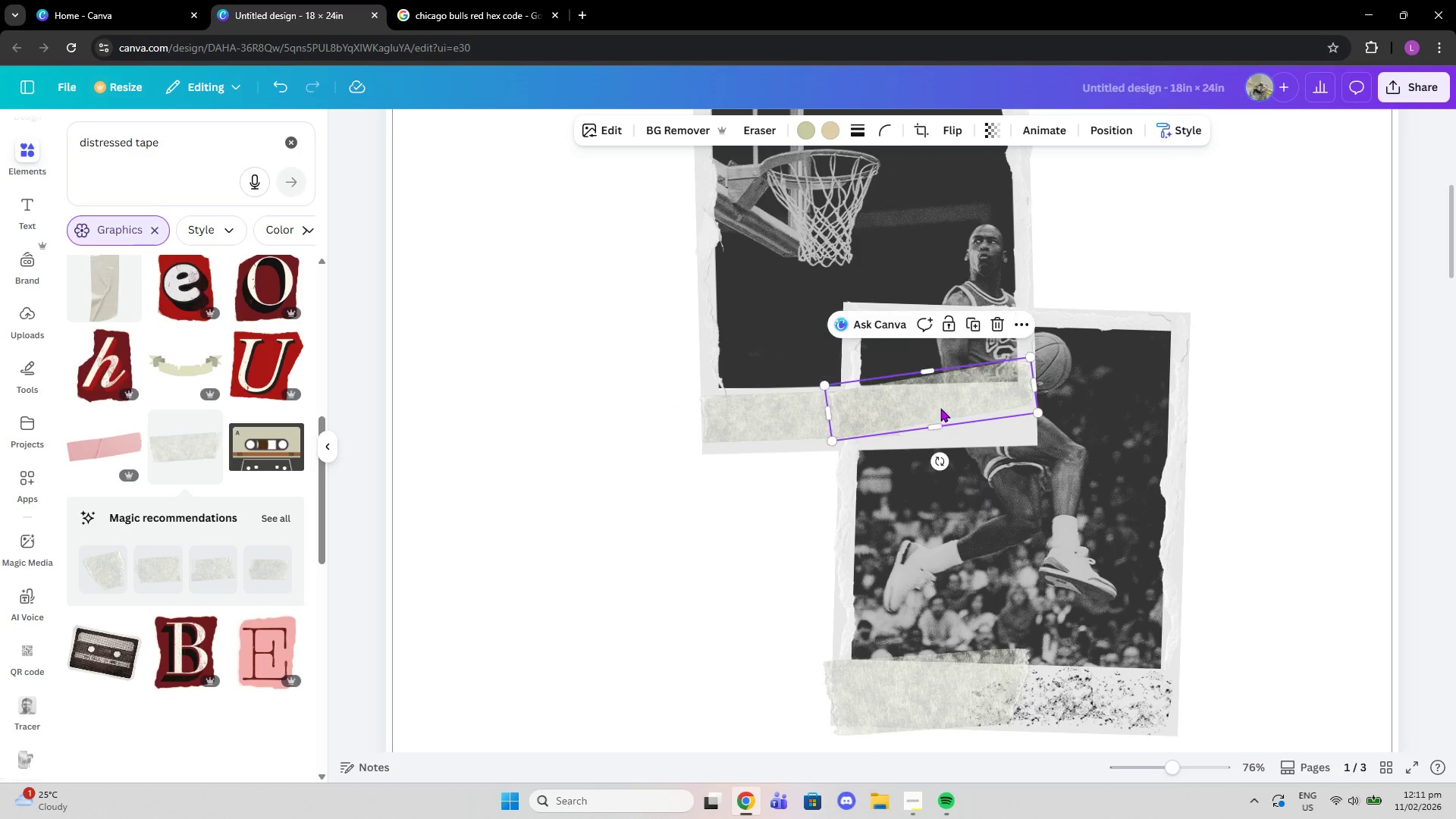 
left_click_drag(start_coordinate=[941, 408], to_coordinate=[940, 422])
 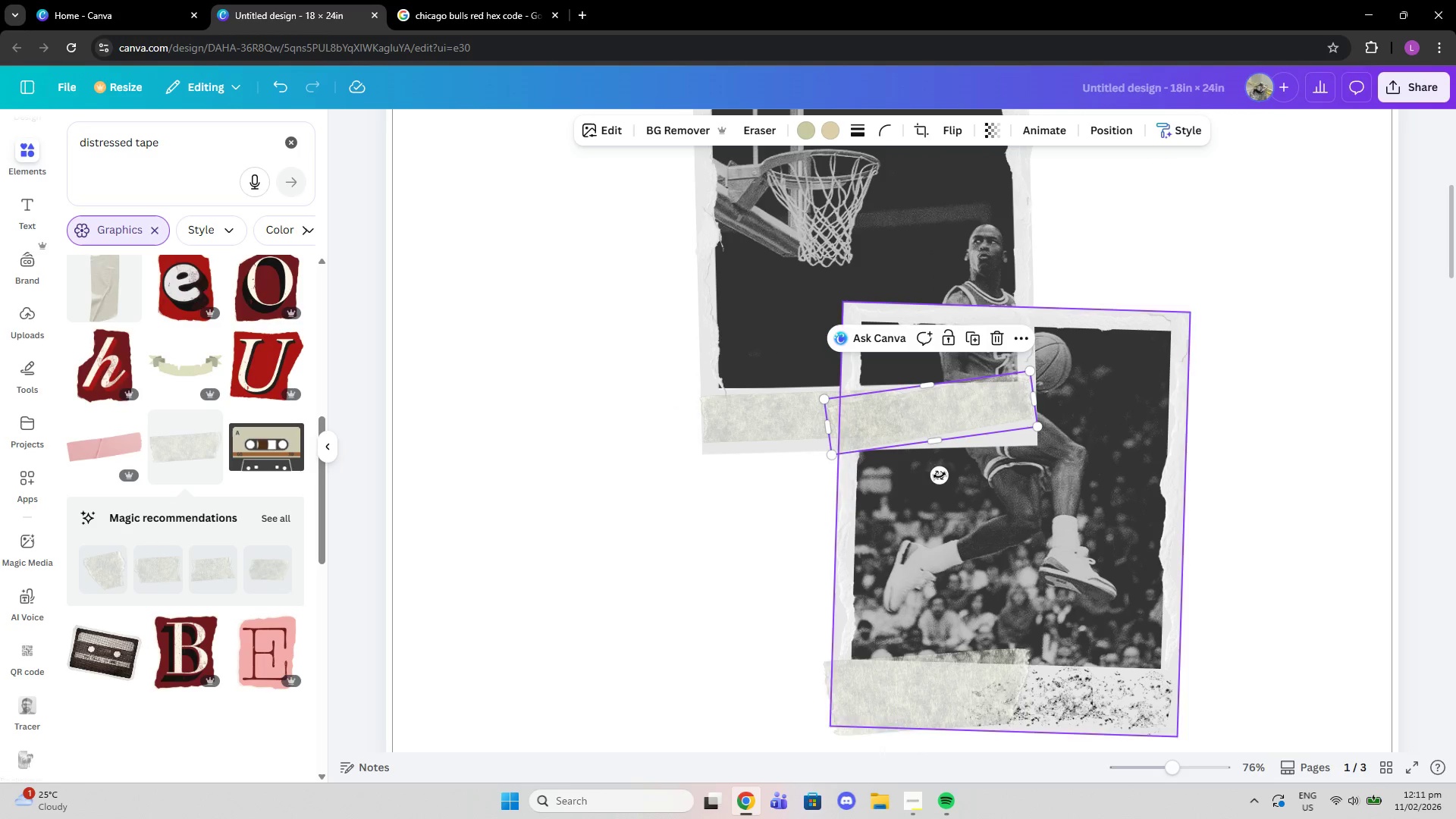 
left_click_drag(start_coordinate=[940, 475], to_coordinate=[936, 472])
 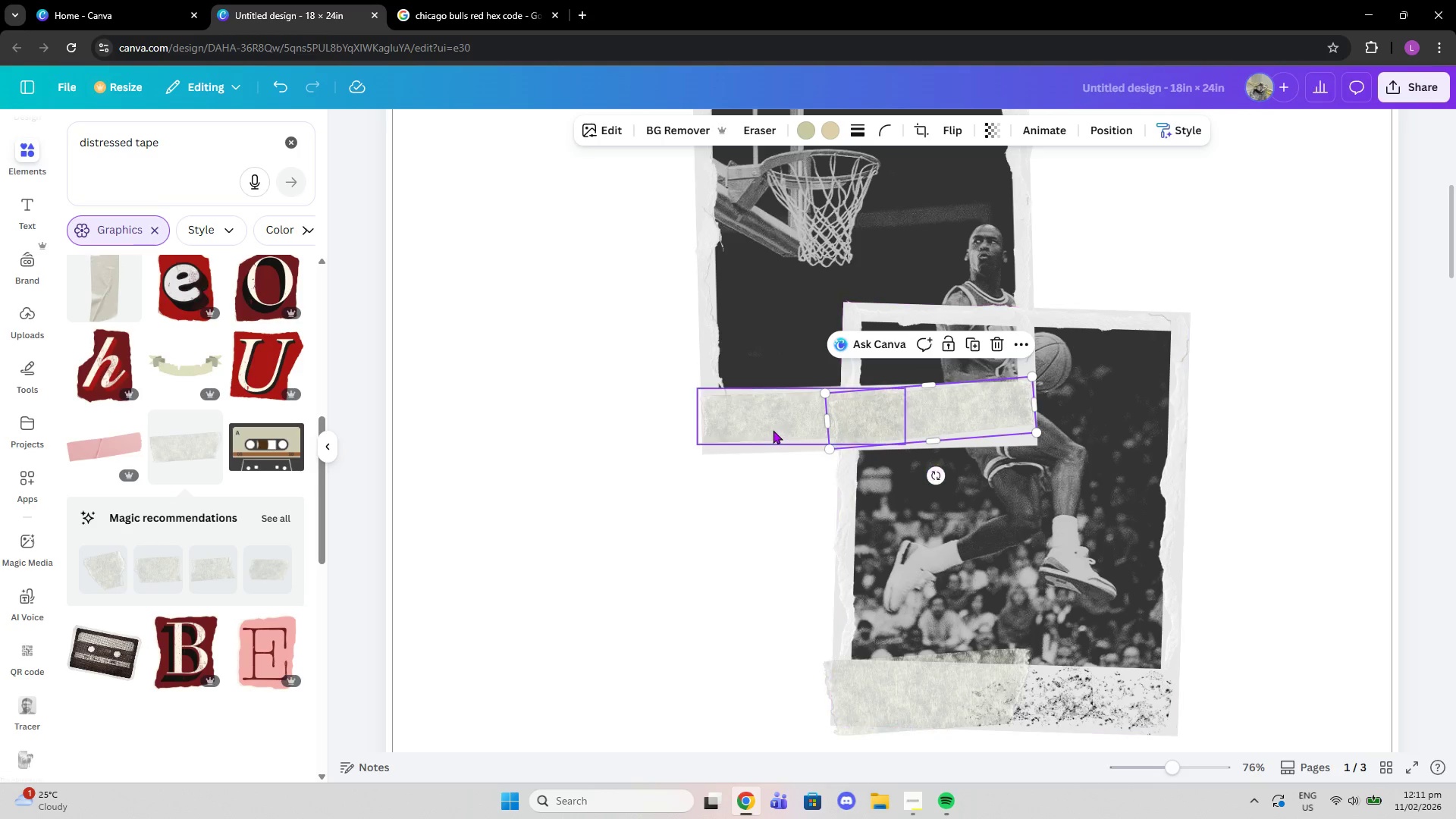 
left_click([773, 430])
 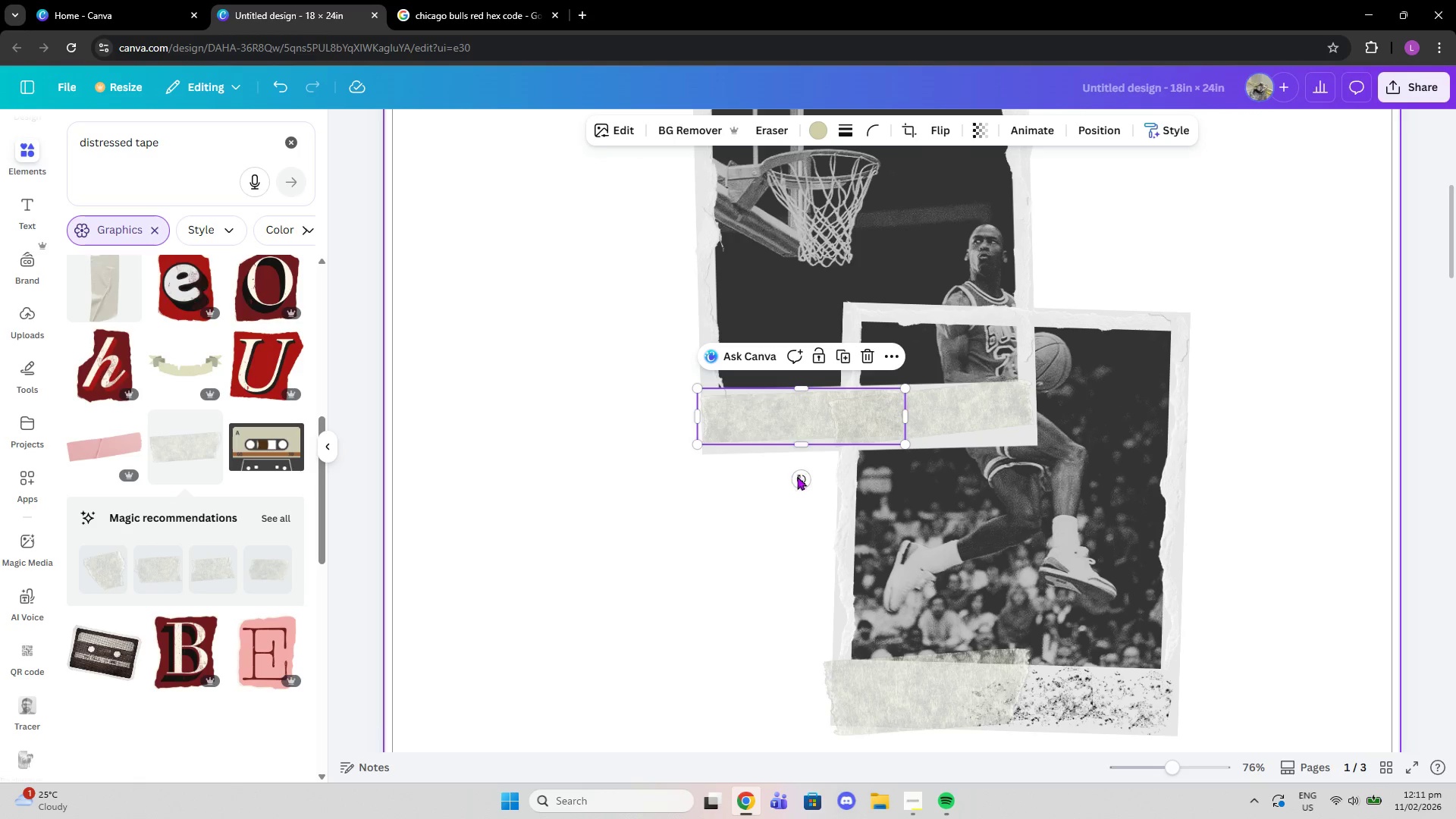 
left_click_drag(start_coordinate=[804, 481], to_coordinate=[803, 474])
 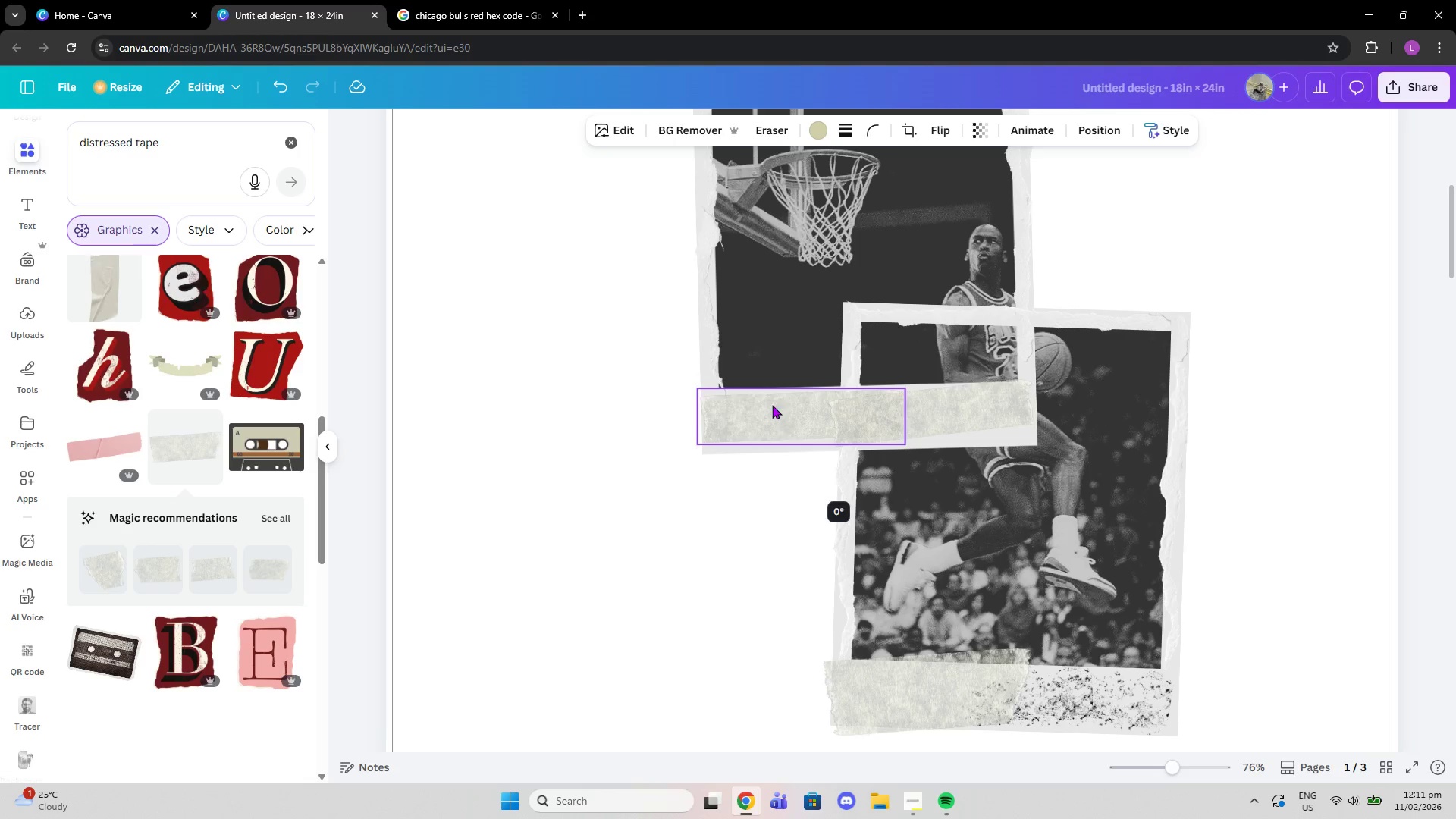 
left_click_drag(start_coordinate=[772, 404], to_coordinate=[767, 413])
 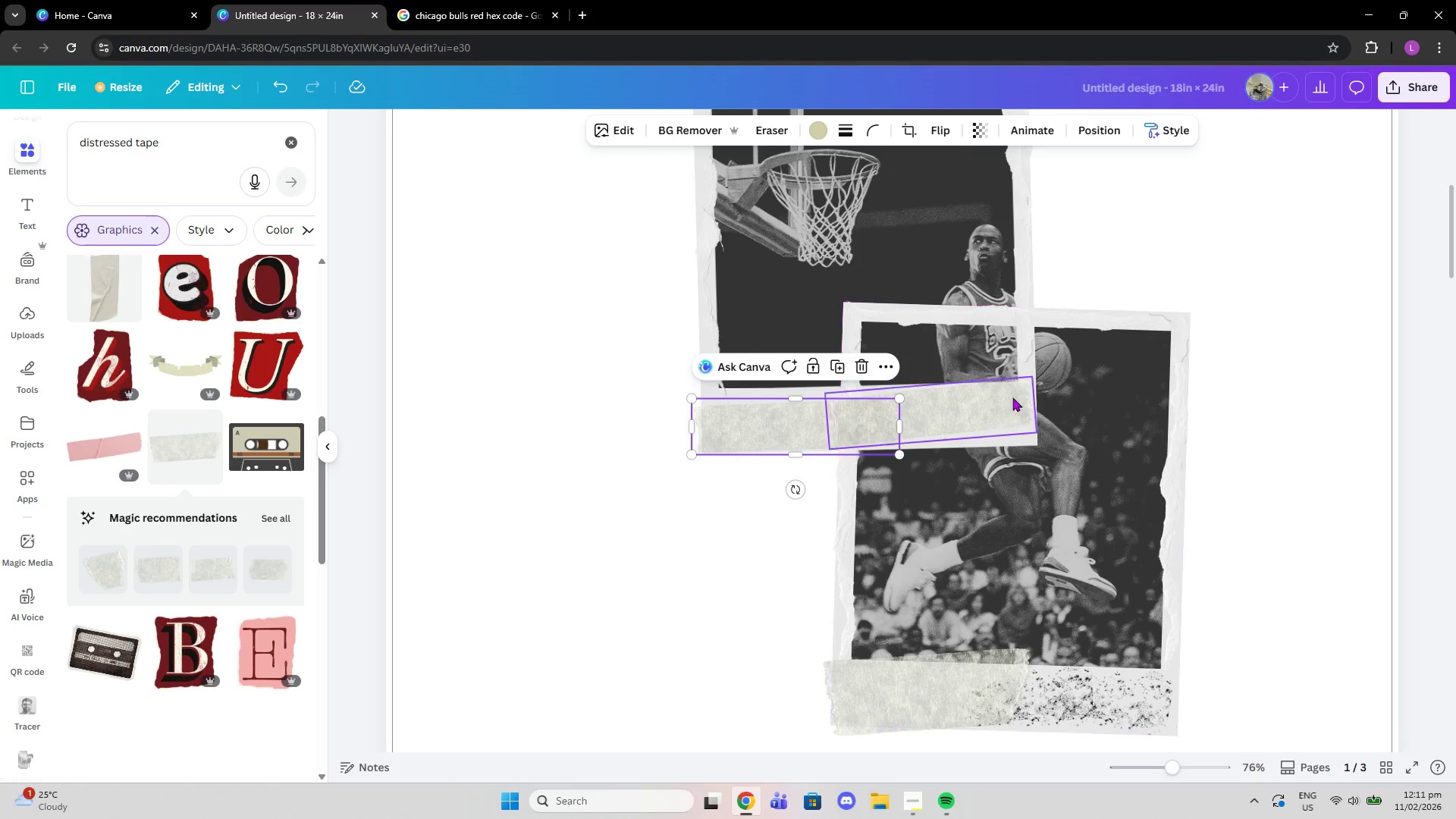 
left_click([1203, 265])
 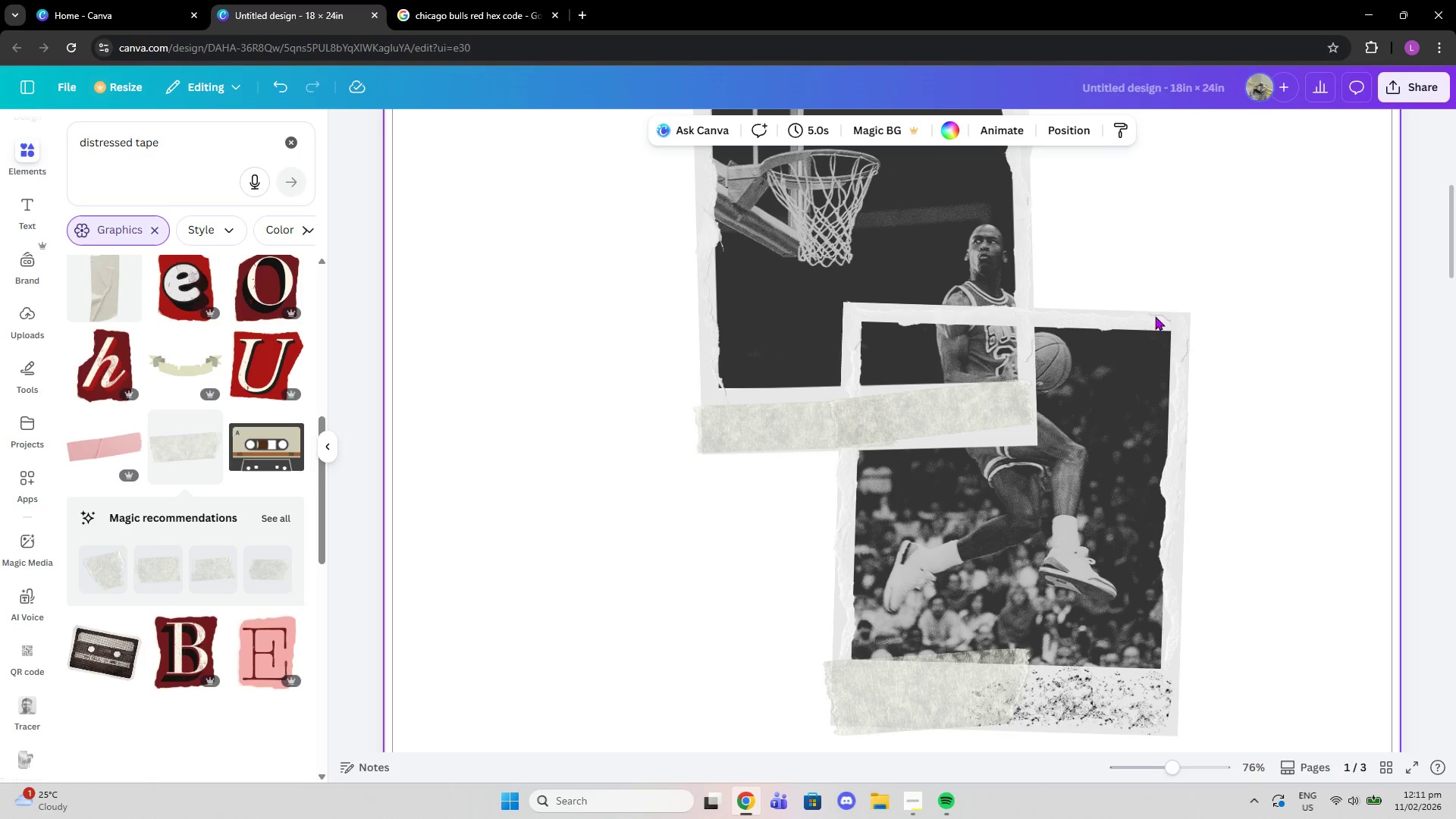 
scroll: coordinate [1149, 402], scroll_direction: down, amount: 1.0
 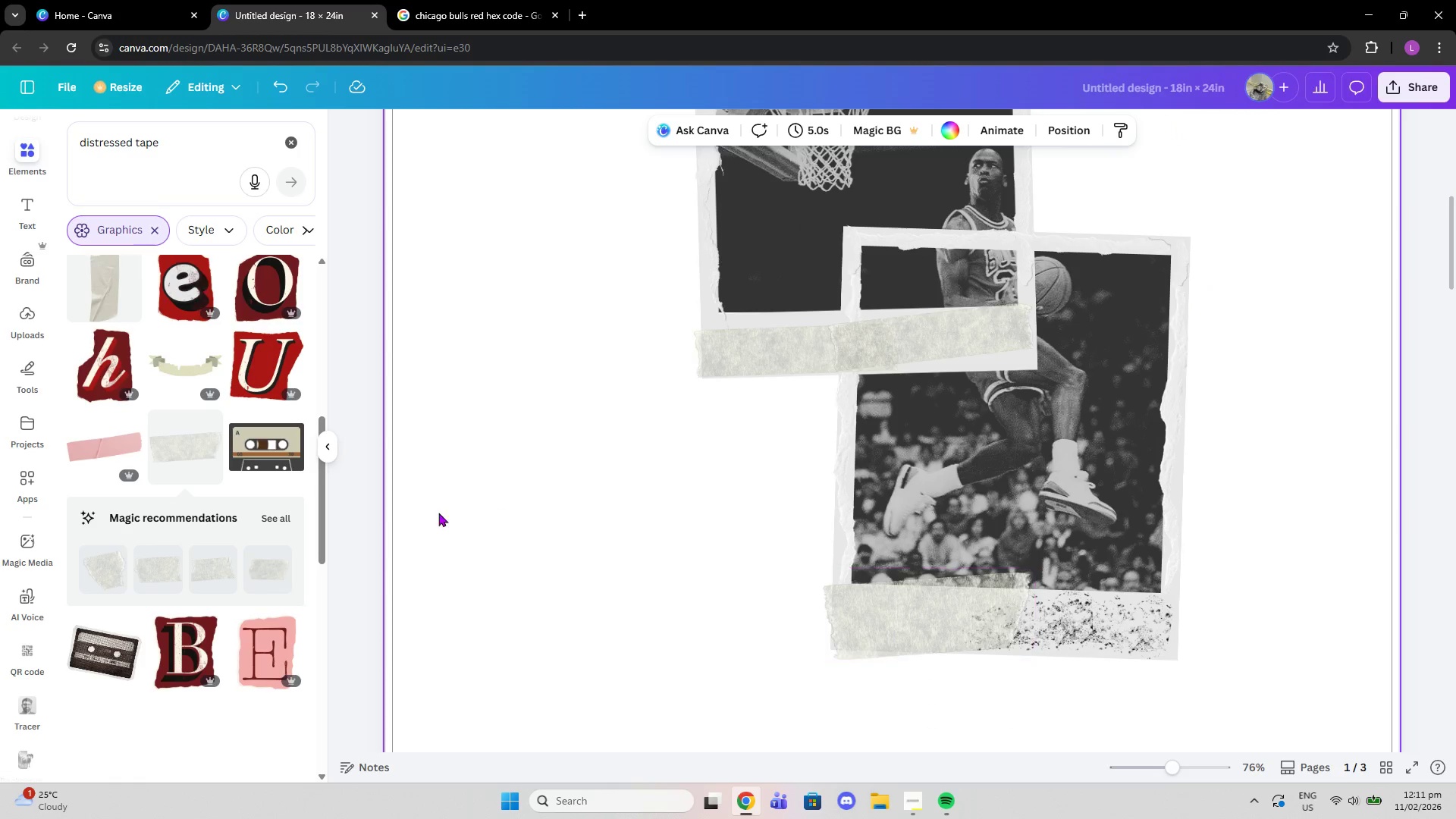 
left_click([271, 516])
 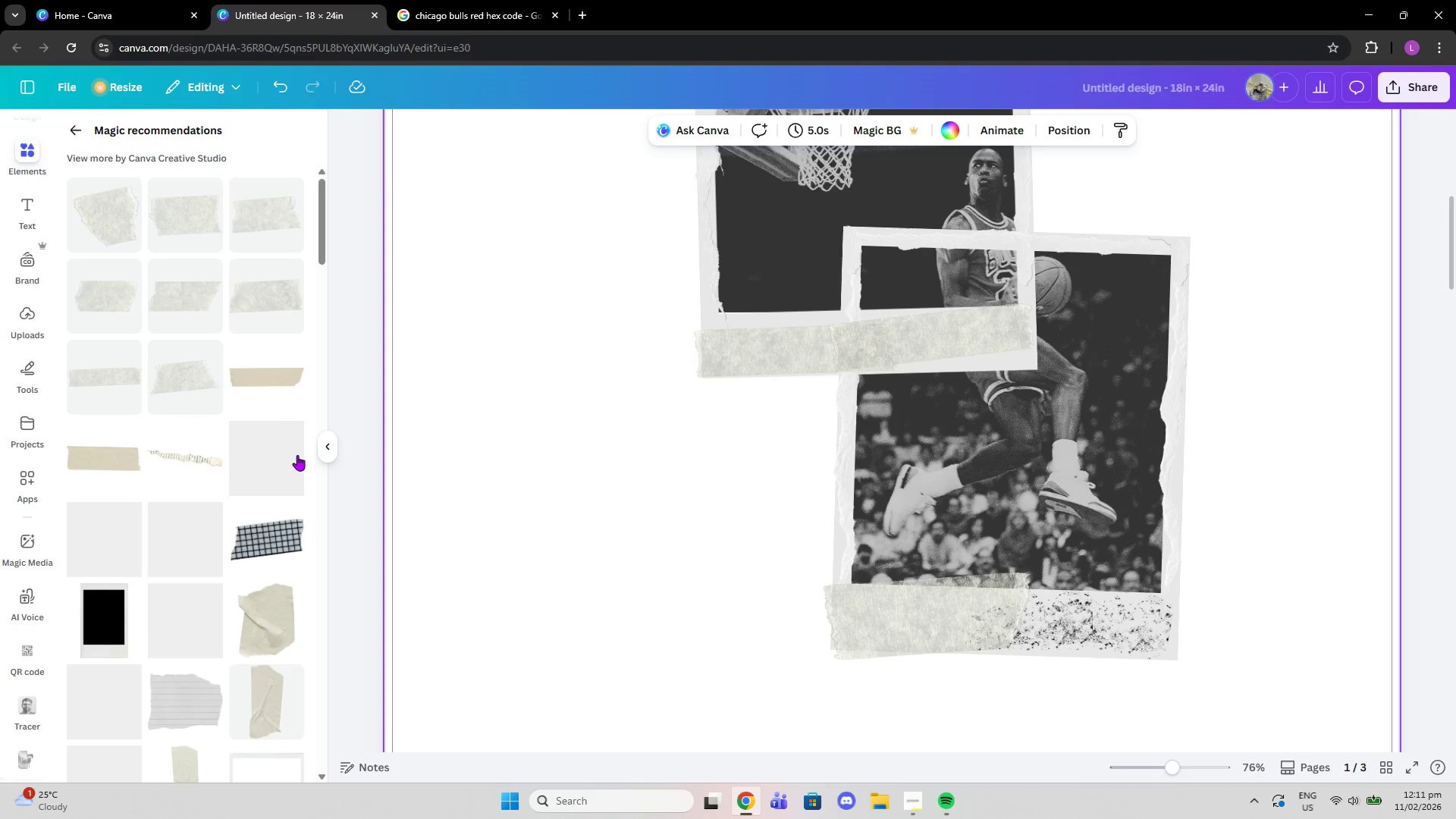 
scroll: coordinate [236, 322], scroll_direction: up, amount: 2.0
 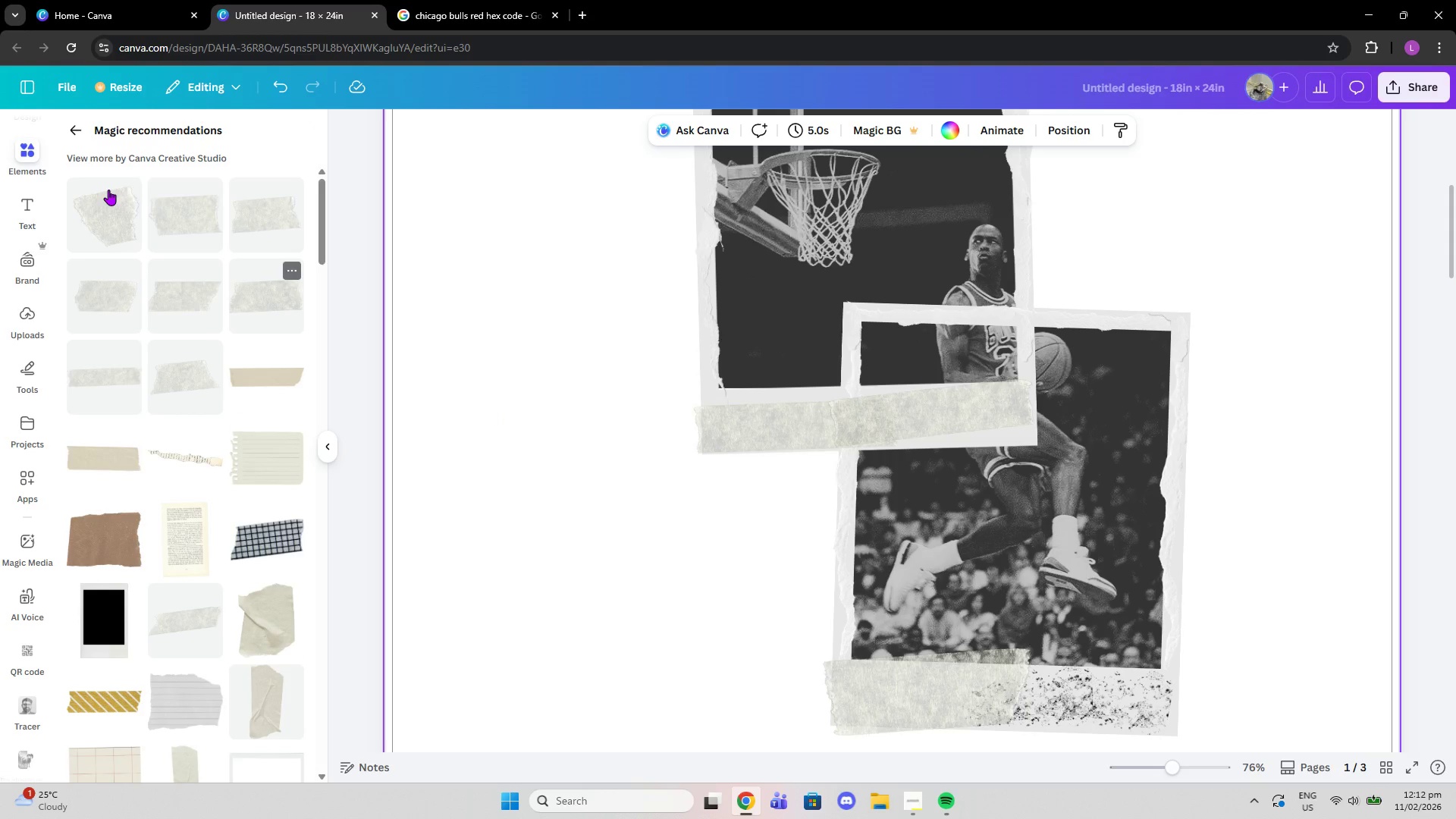 
left_click([112, 198])
 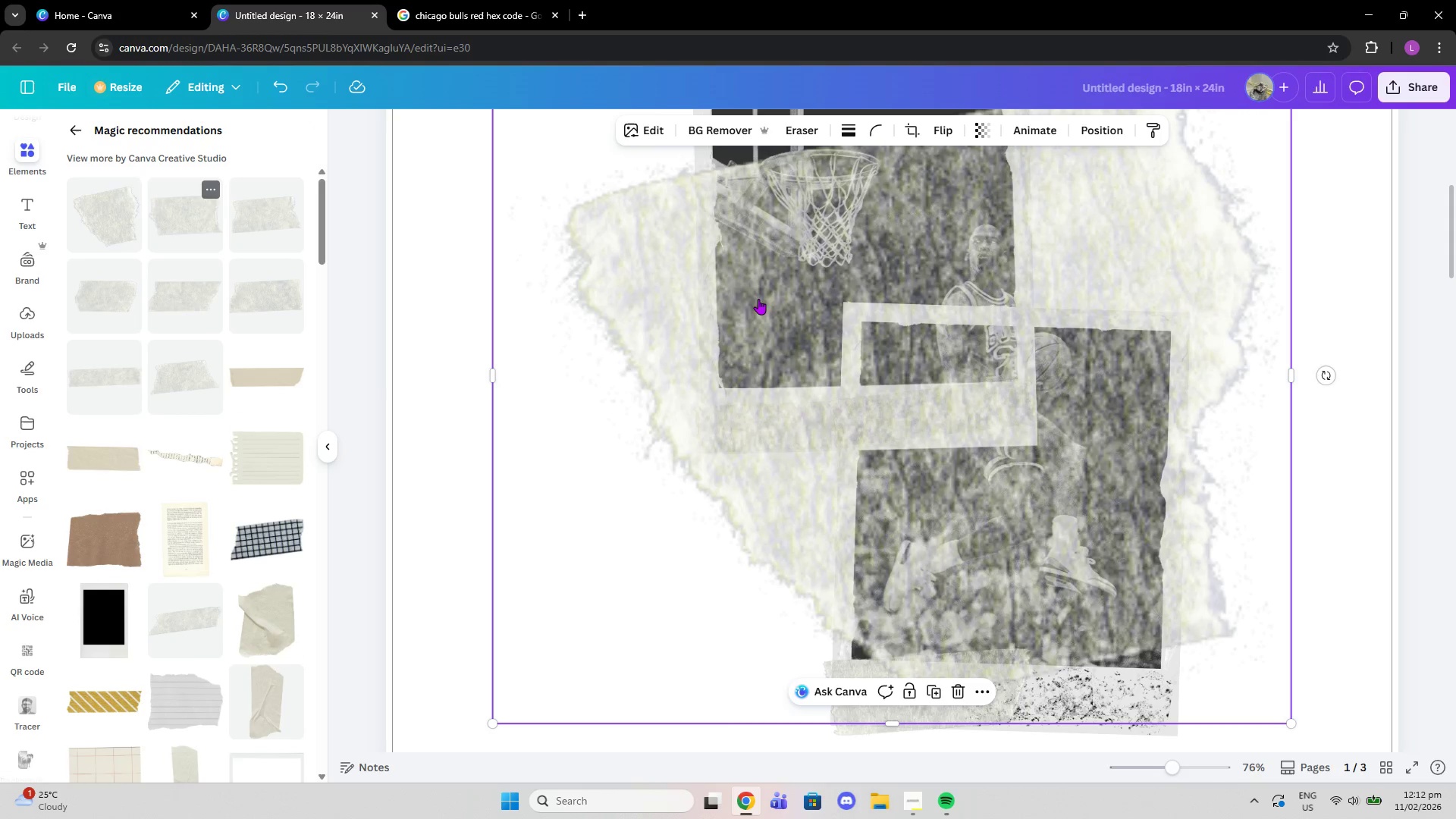 
scroll: coordinate [730, 286], scroll_direction: up, amount: 5.0
 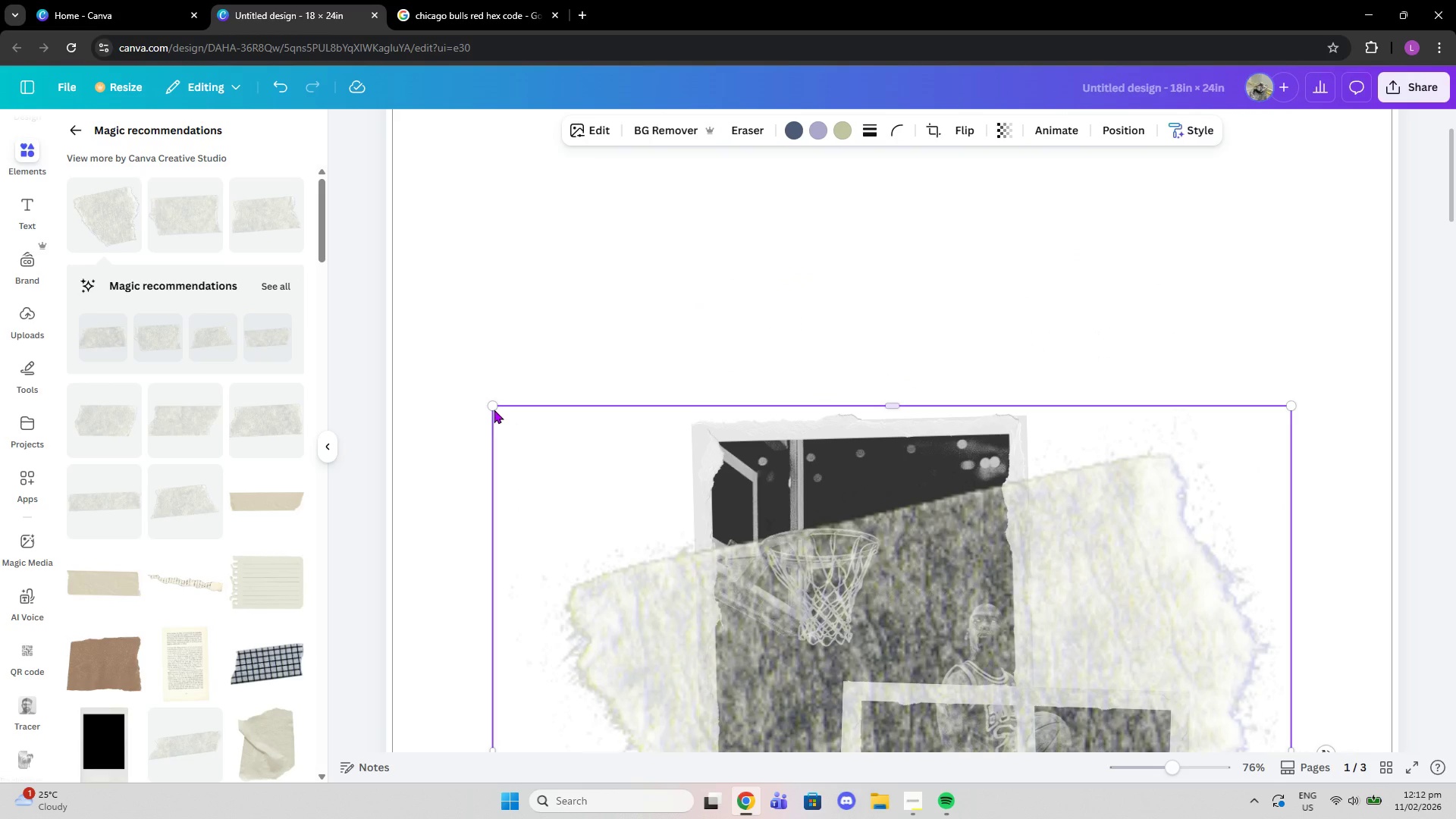 
left_click_drag(start_coordinate=[491, 407], to_coordinate=[990, 774])
 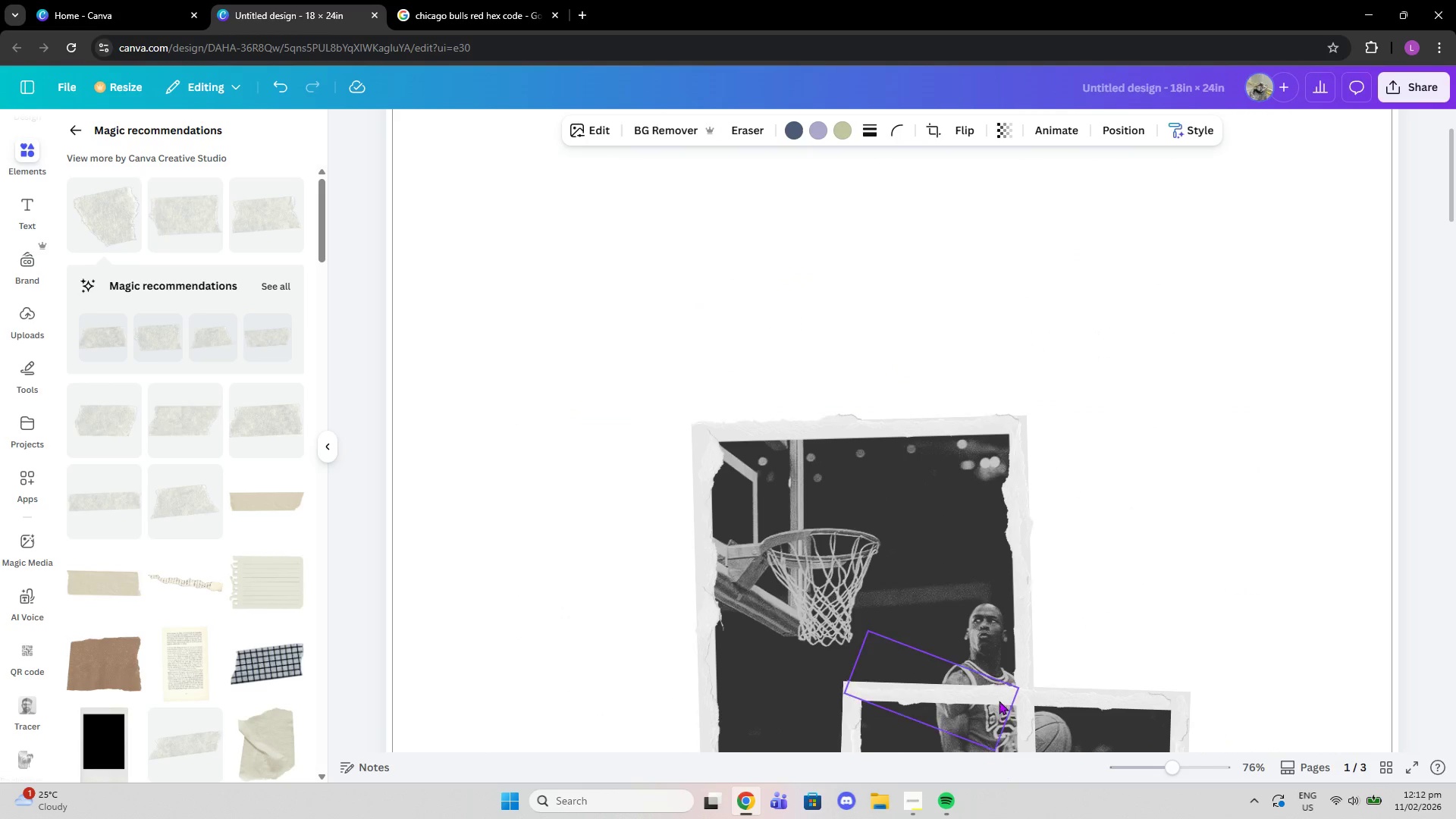 
scroll: coordinate [998, 700], scroll_direction: down, amount: 5.0
 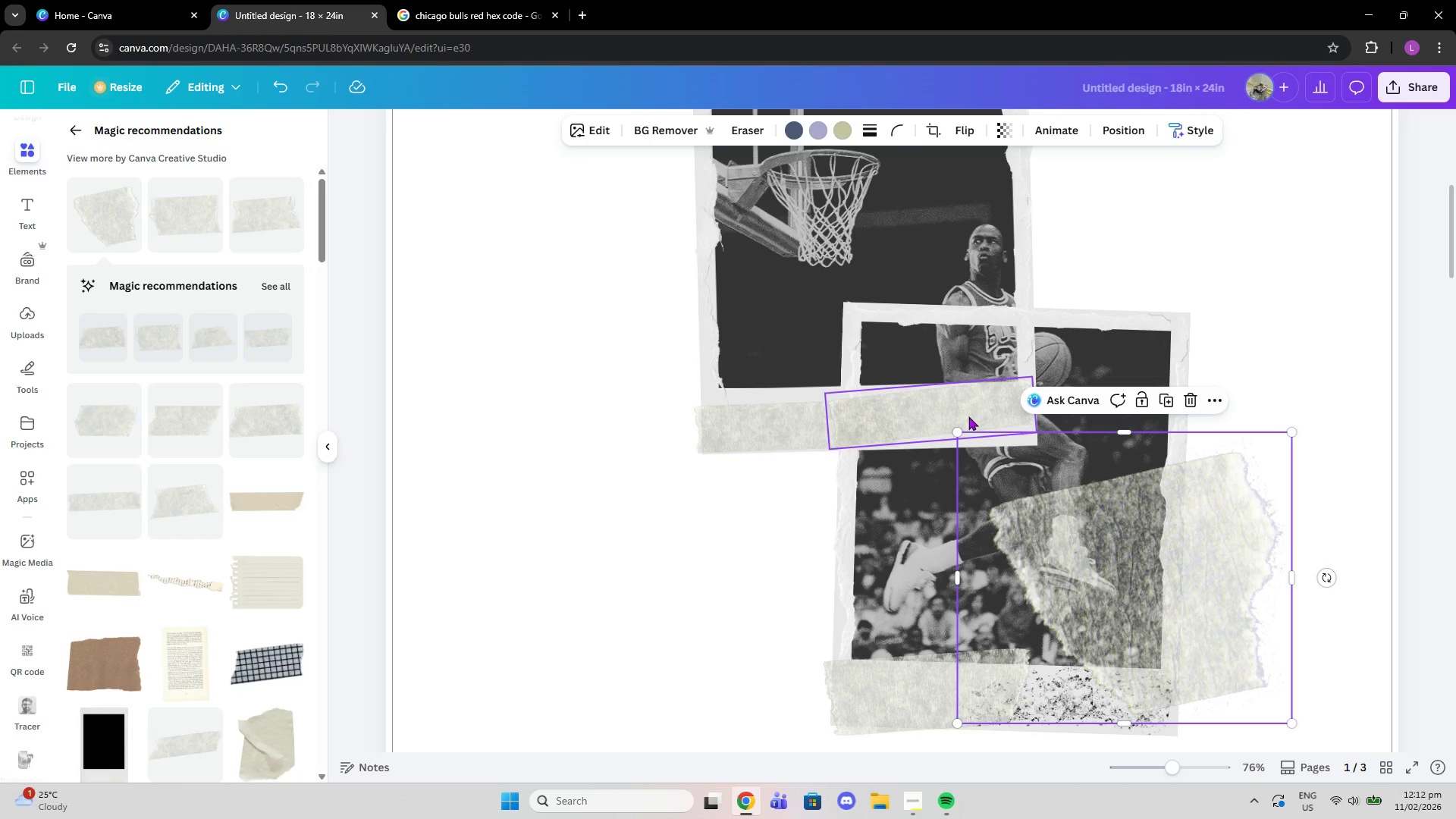 
left_click_drag(start_coordinate=[957, 435], to_coordinate=[1156, 568])
 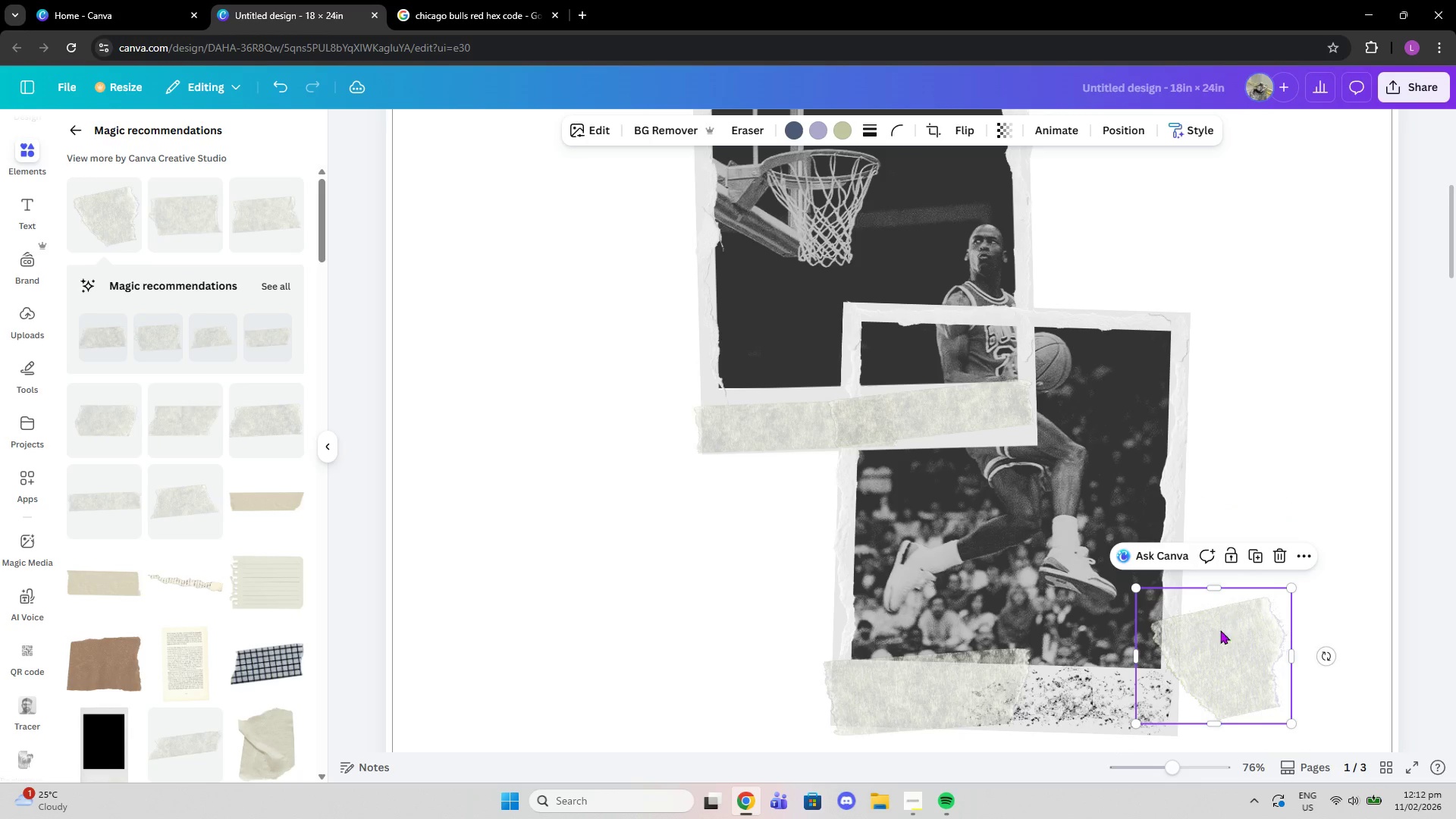 
left_click_drag(start_coordinate=[1229, 646], to_coordinate=[1092, 694])
 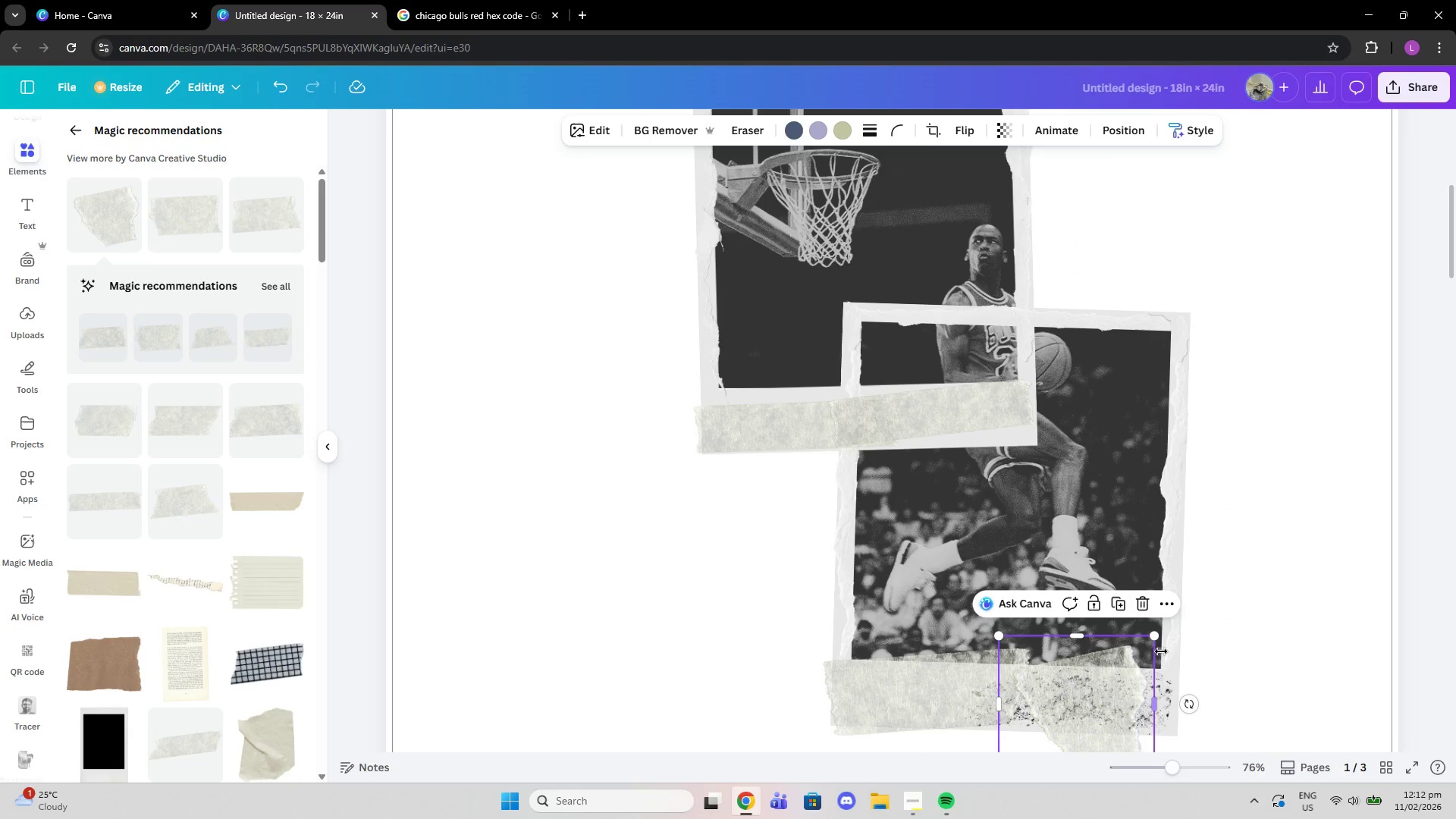 
scroll: coordinate [1210, 639], scroll_direction: down, amount: 1.0
 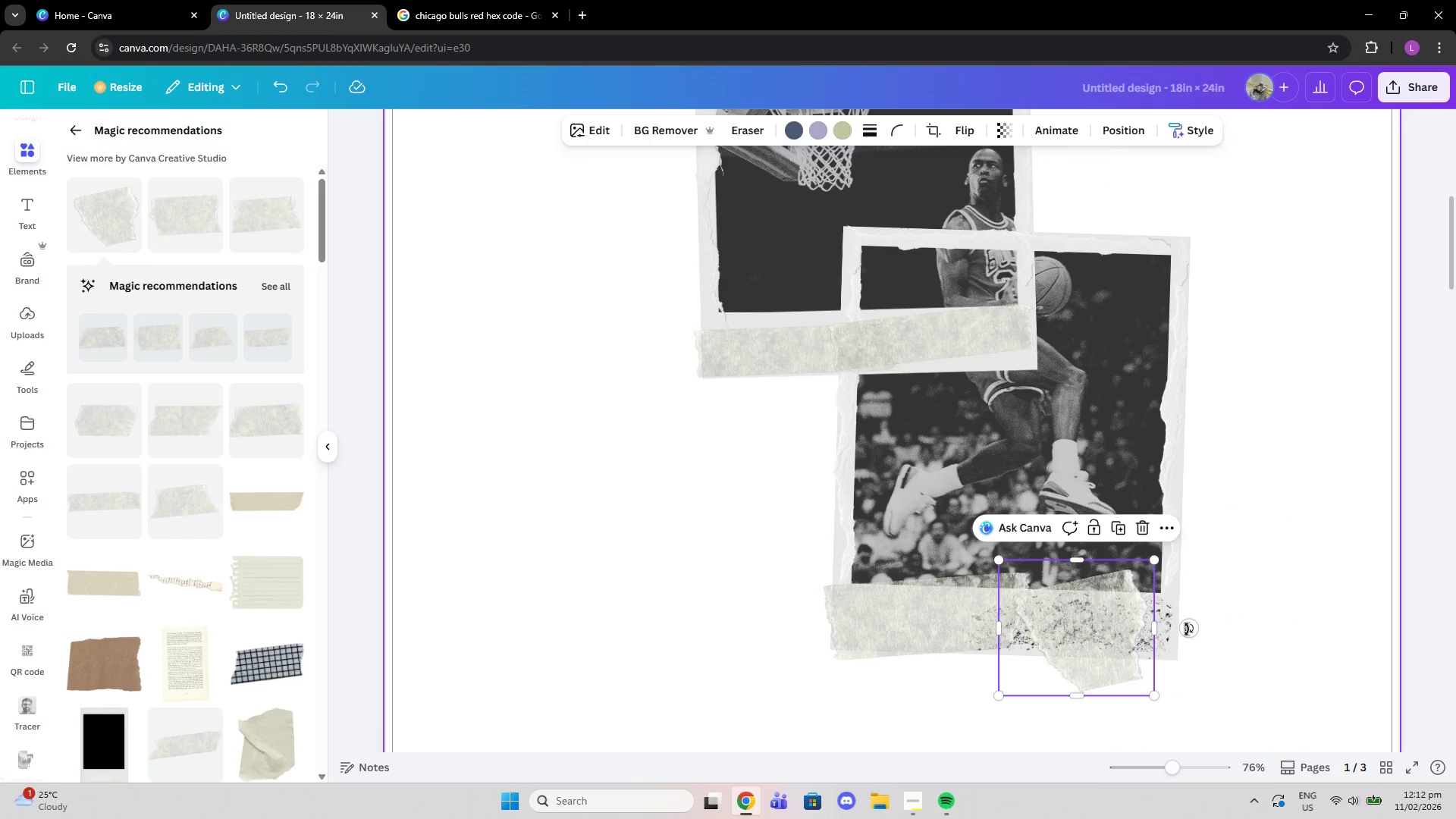 
left_click_drag(start_coordinate=[1188, 629], to_coordinate=[1186, 648])
 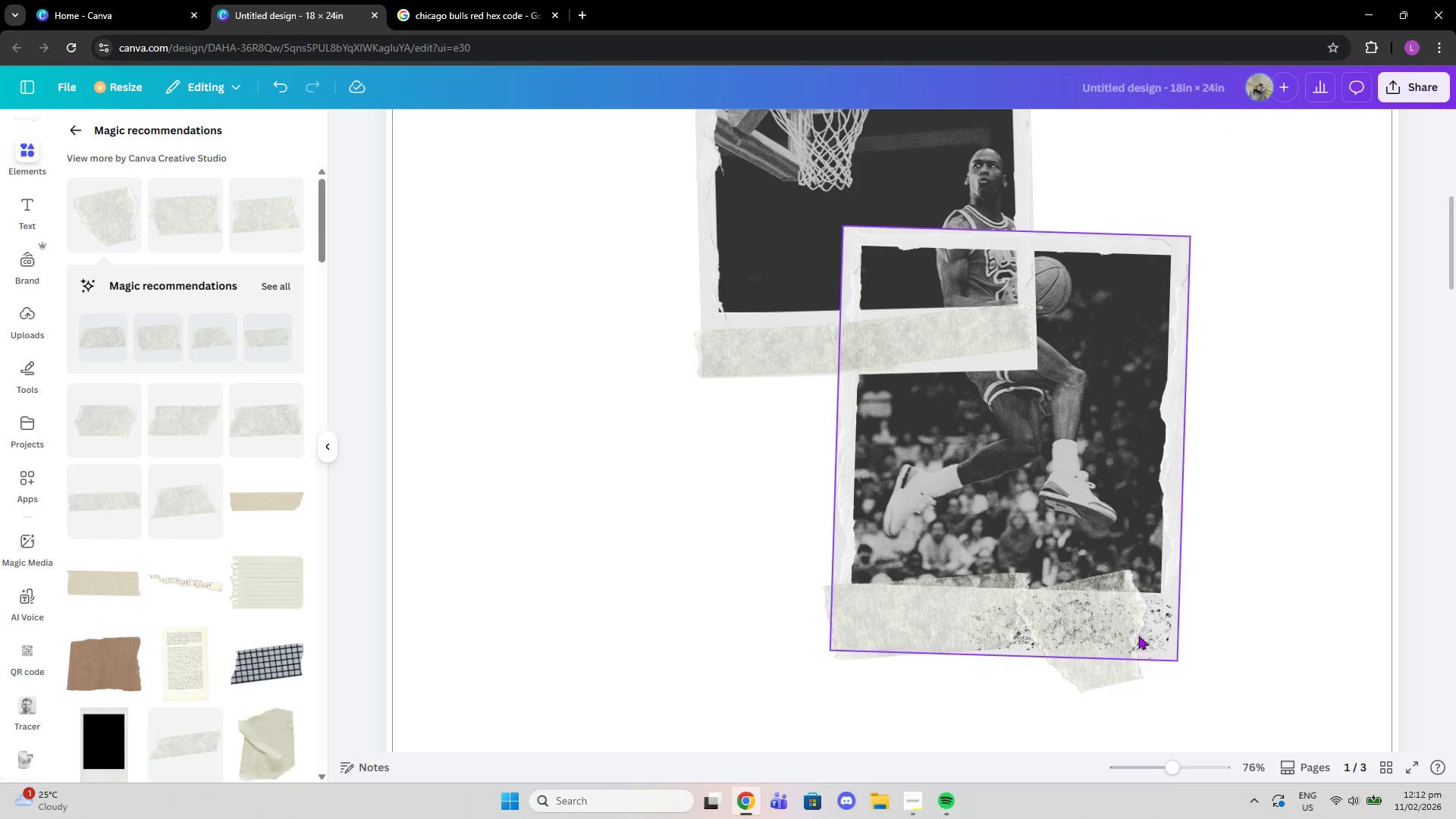 
left_click([1134, 634])
 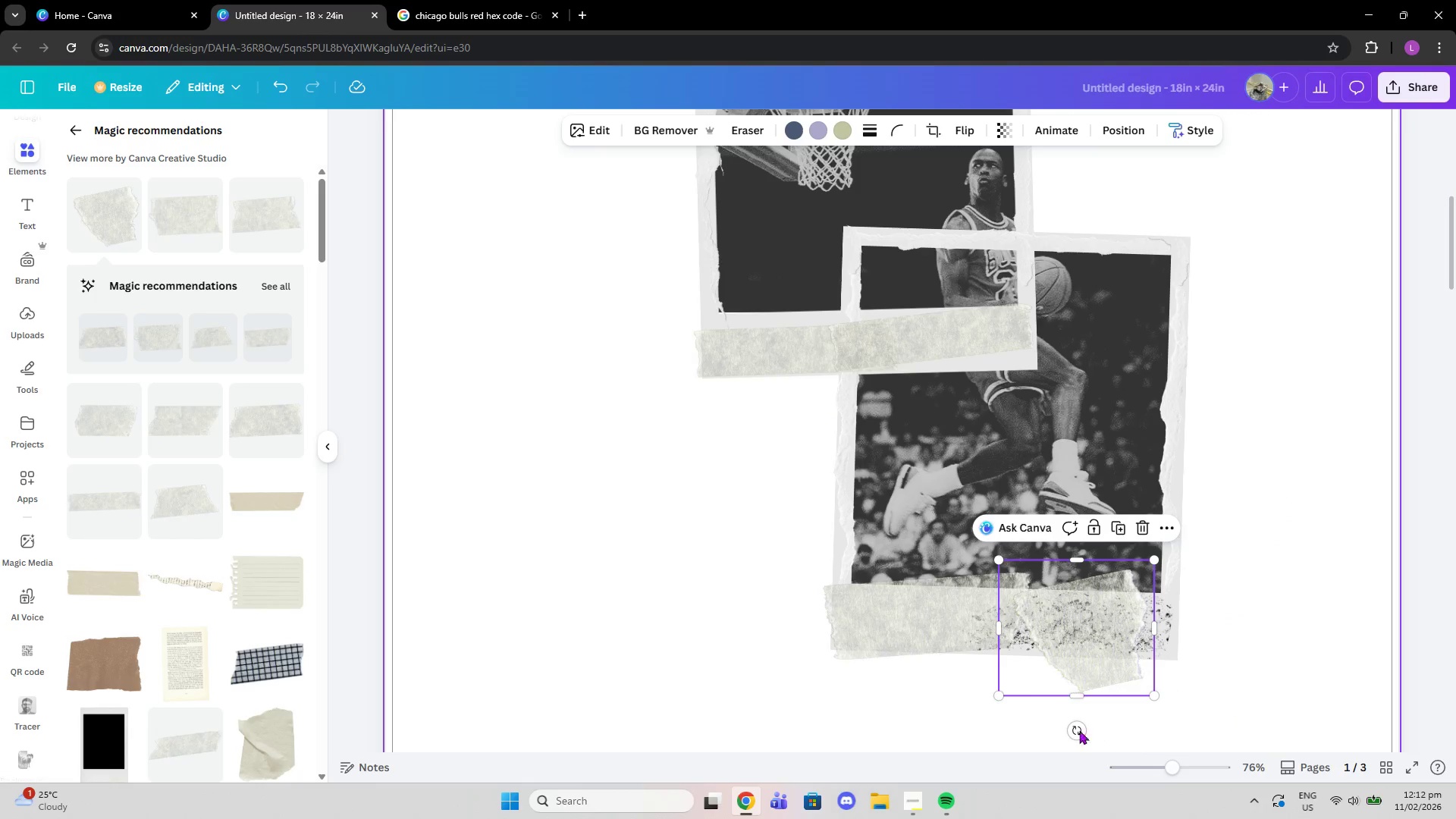 
left_click_drag(start_coordinate=[1075, 733], to_coordinate=[1038, 729])
 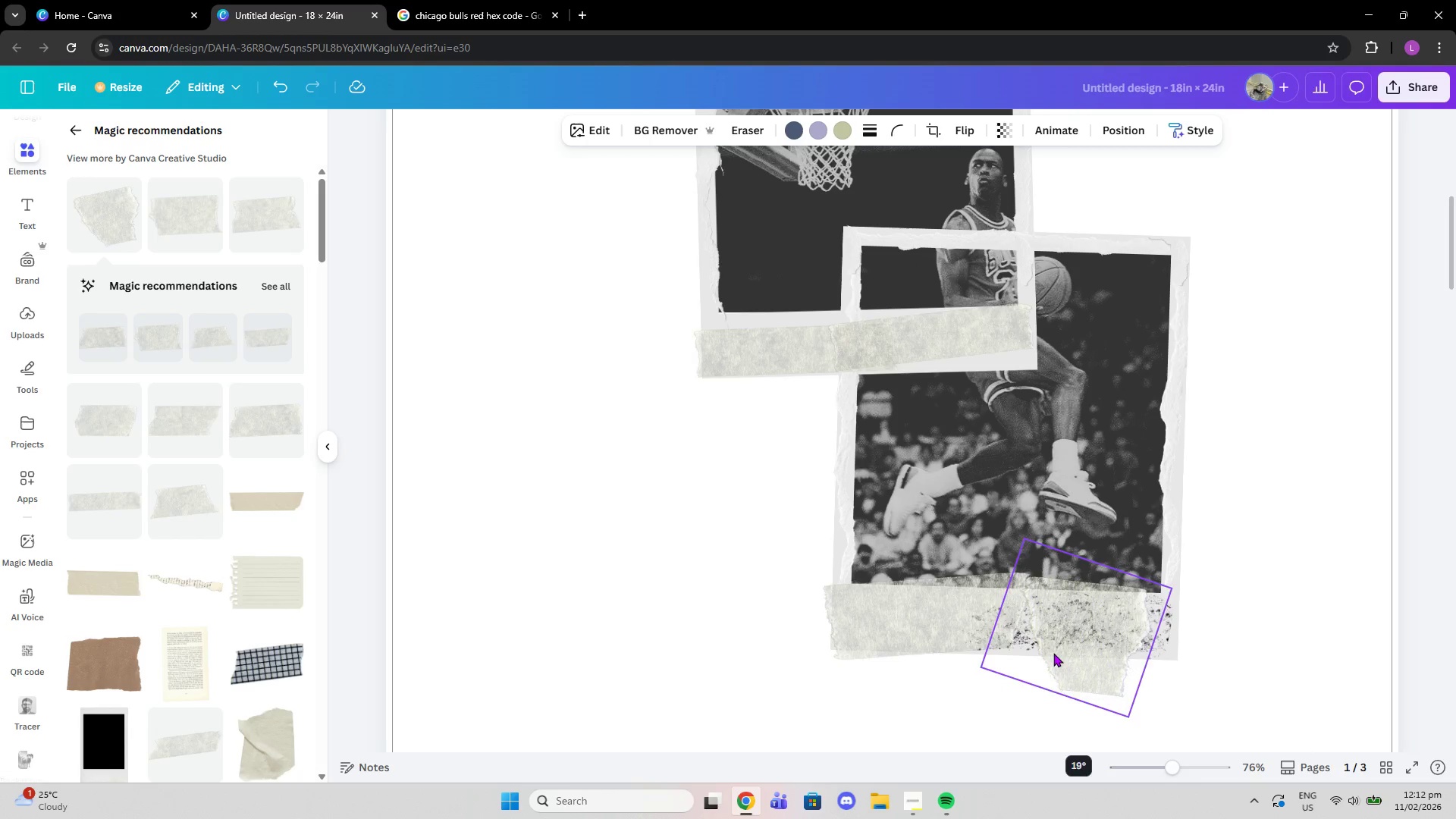 
left_click_drag(start_coordinate=[1064, 643], to_coordinate=[1105, 649])
 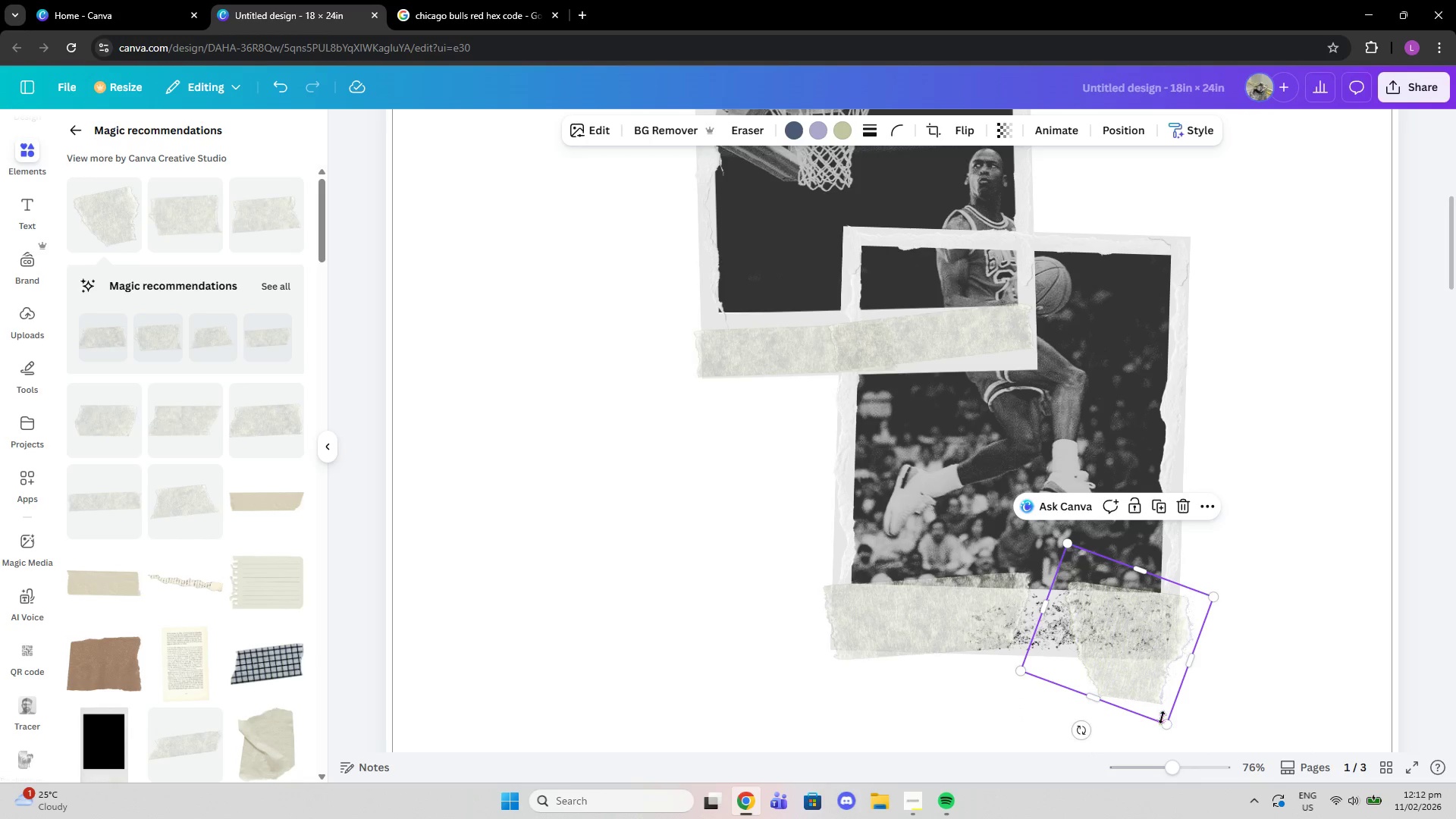 
left_click_drag(start_coordinate=[1166, 720], to_coordinate=[1128, 667])
 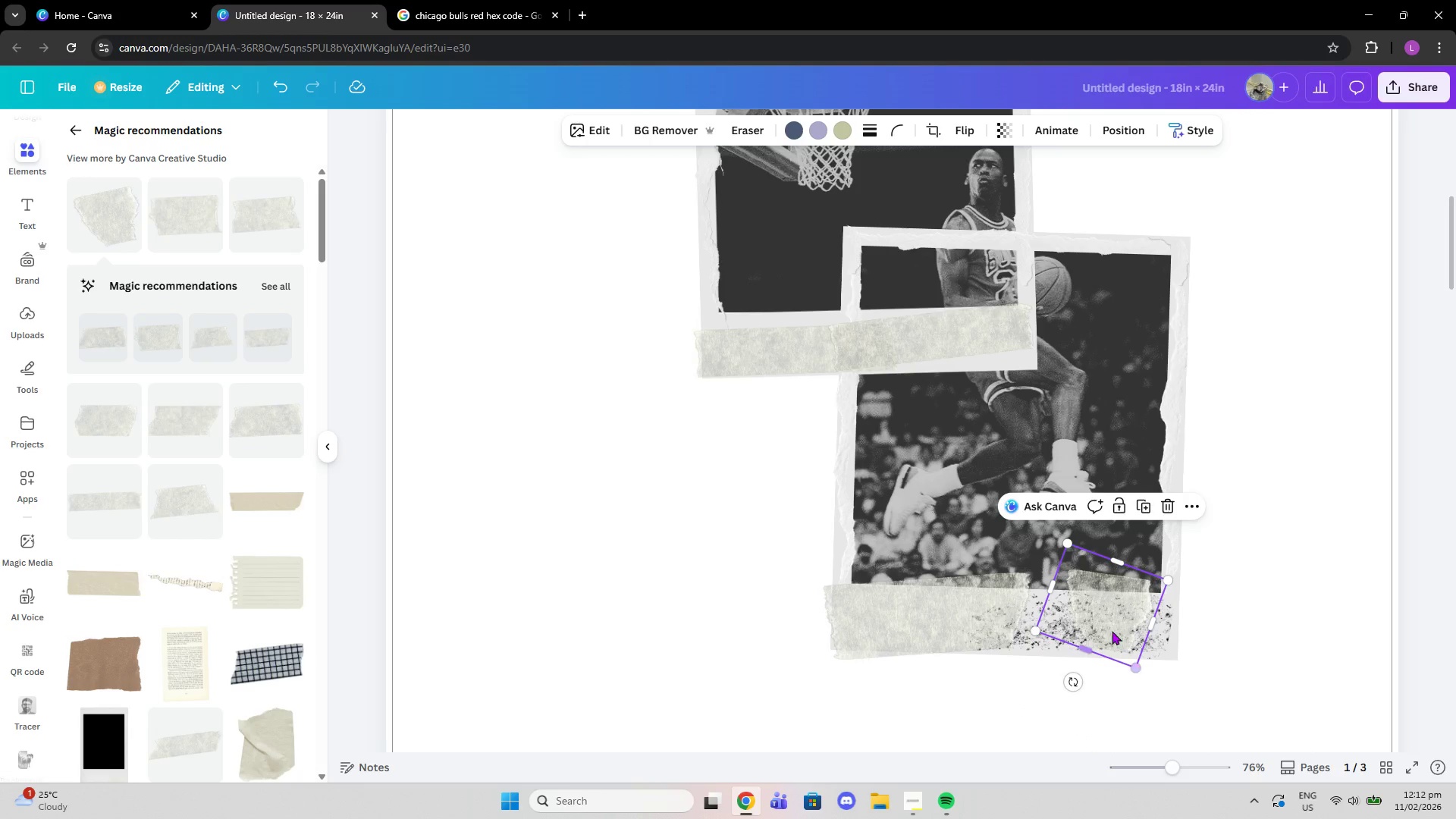 
left_click_drag(start_coordinate=[1112, 631], to_coordinate=[1147, 640])
 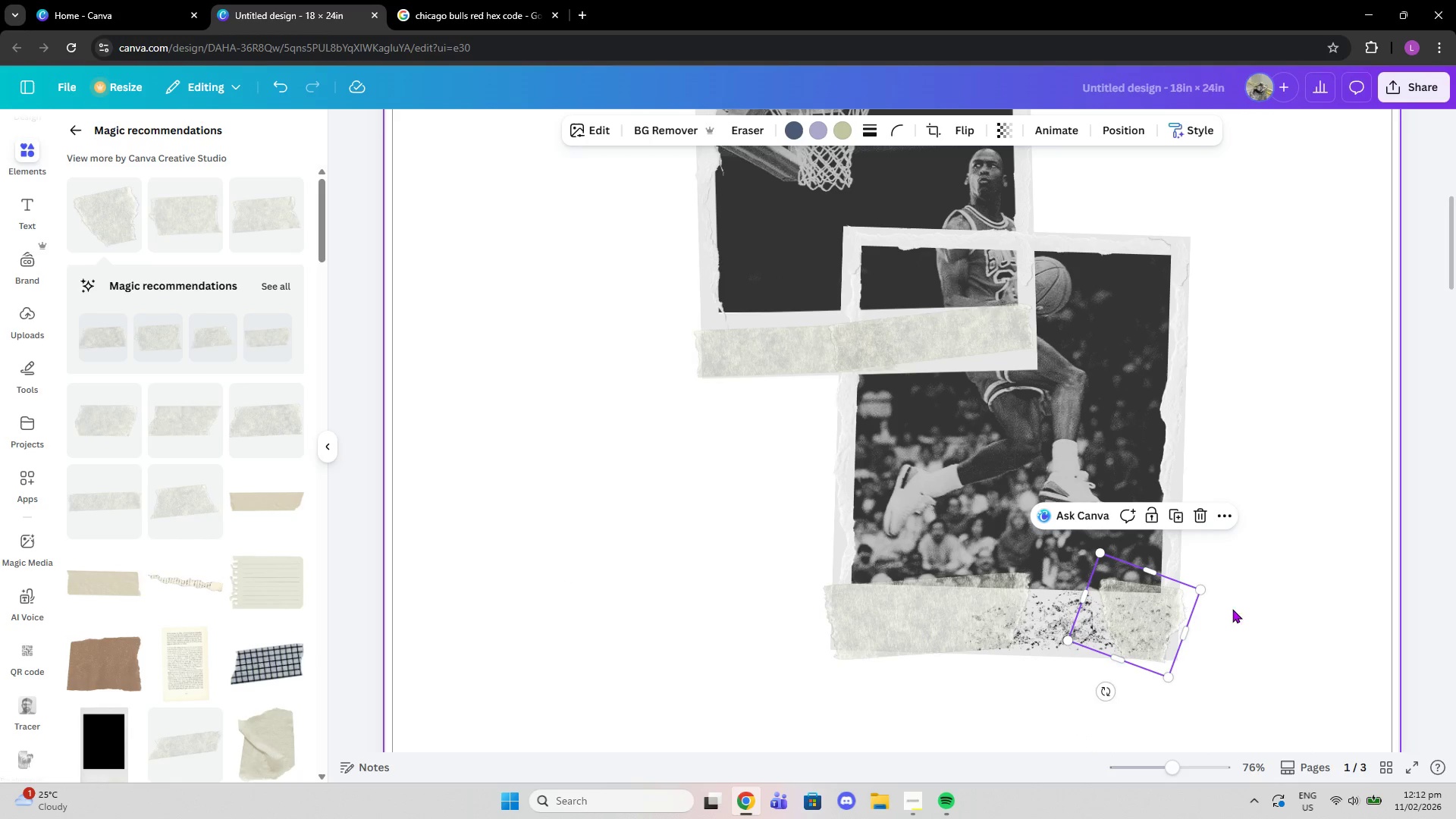 
scroll: coordinate [969, 453], scroll_direction: up, amount: 2.0
 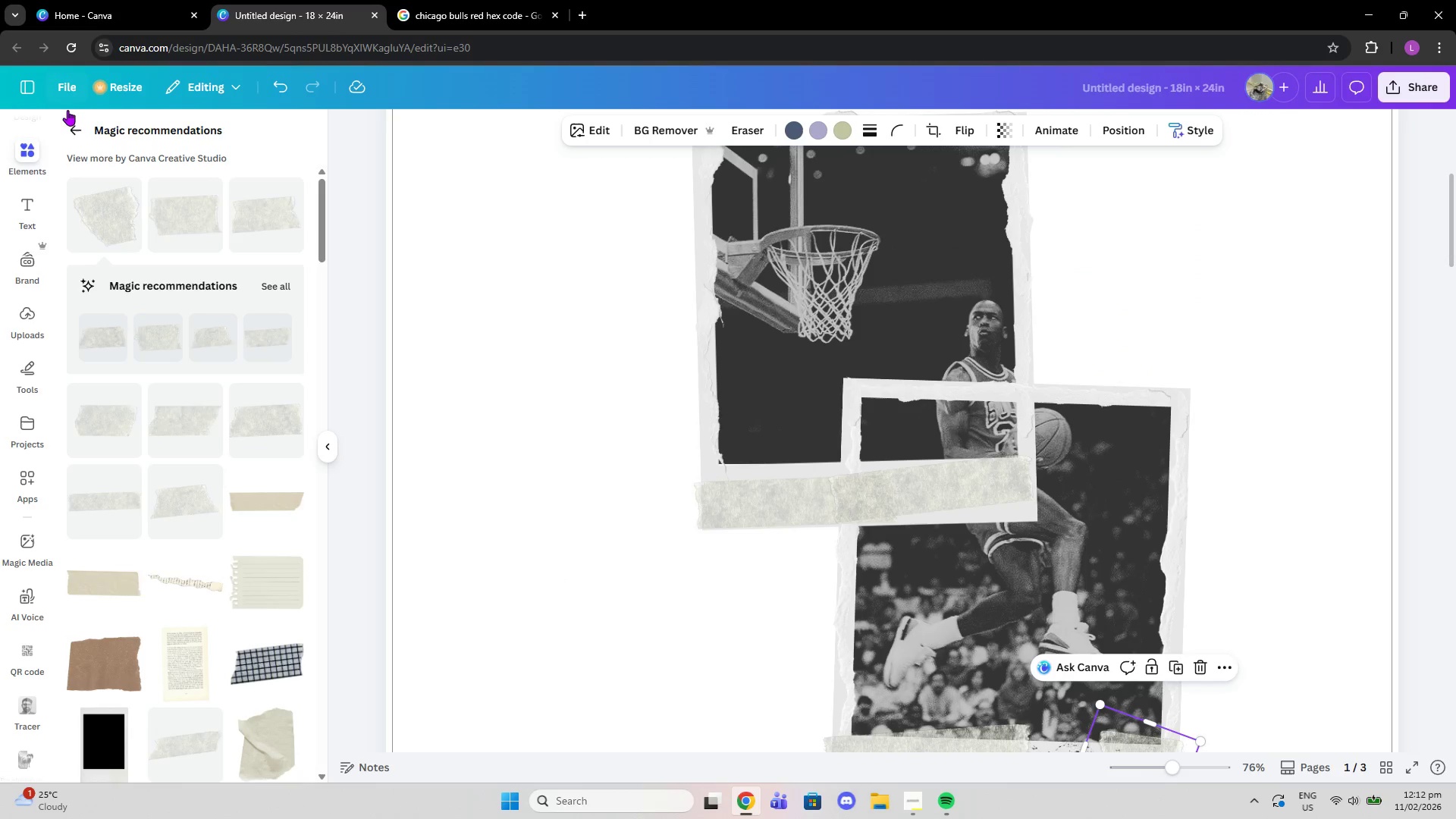 
left_click([71, 133])
 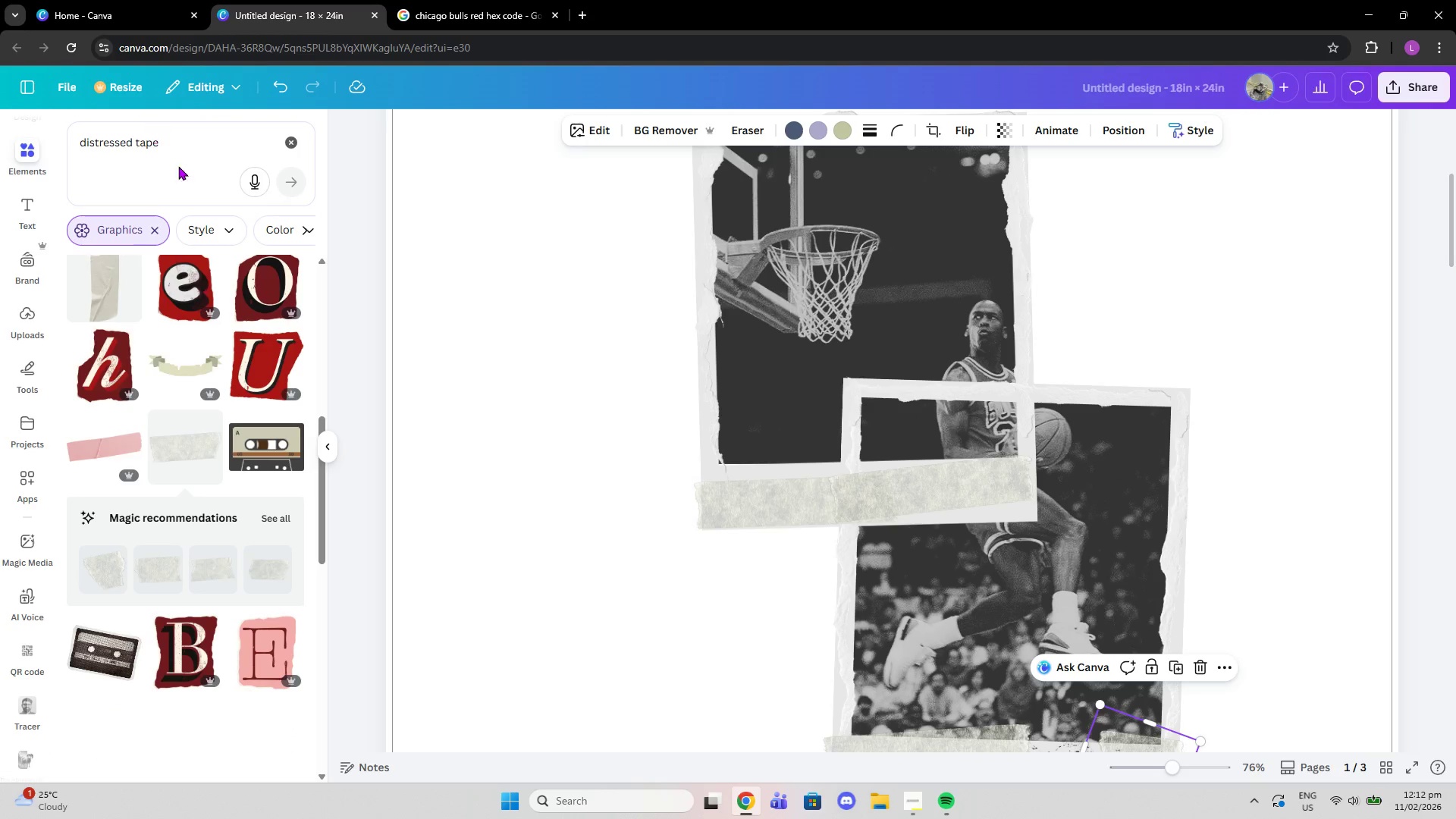 
left_click_drag(start_coordinate=[199, 131], to_coordinate=[52, 125])
 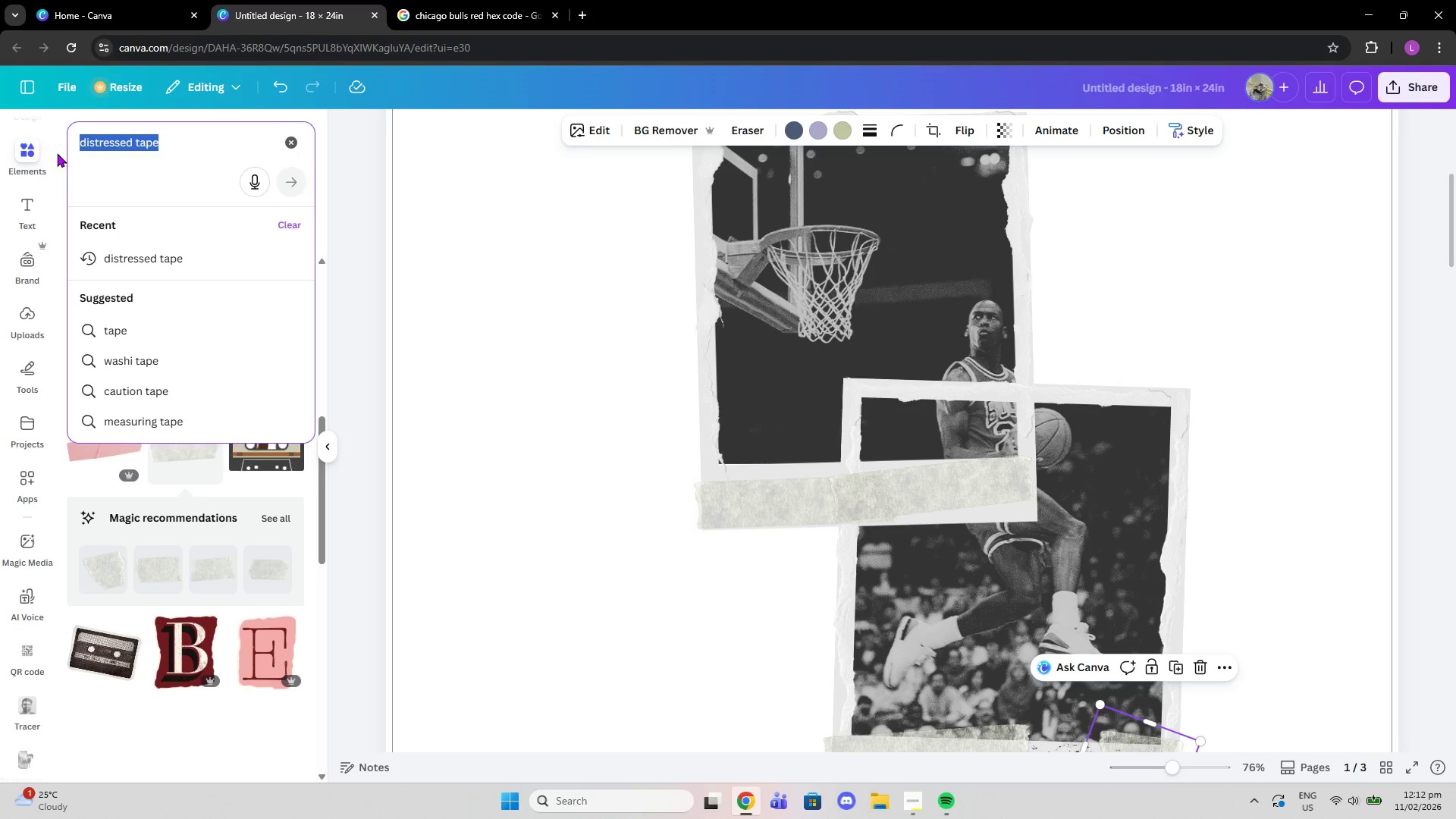 
type(paper distress)
 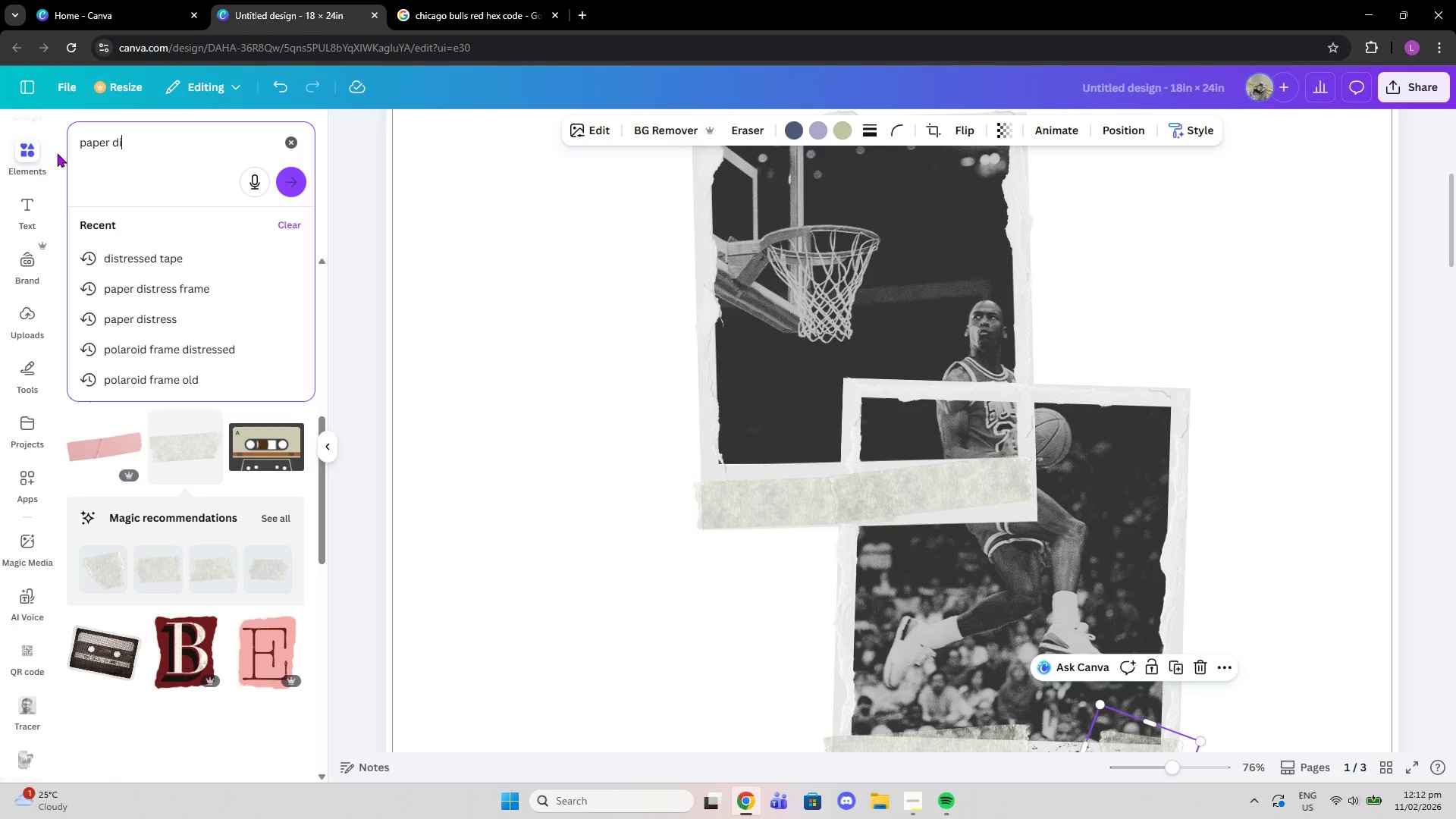 
key(Enter)
 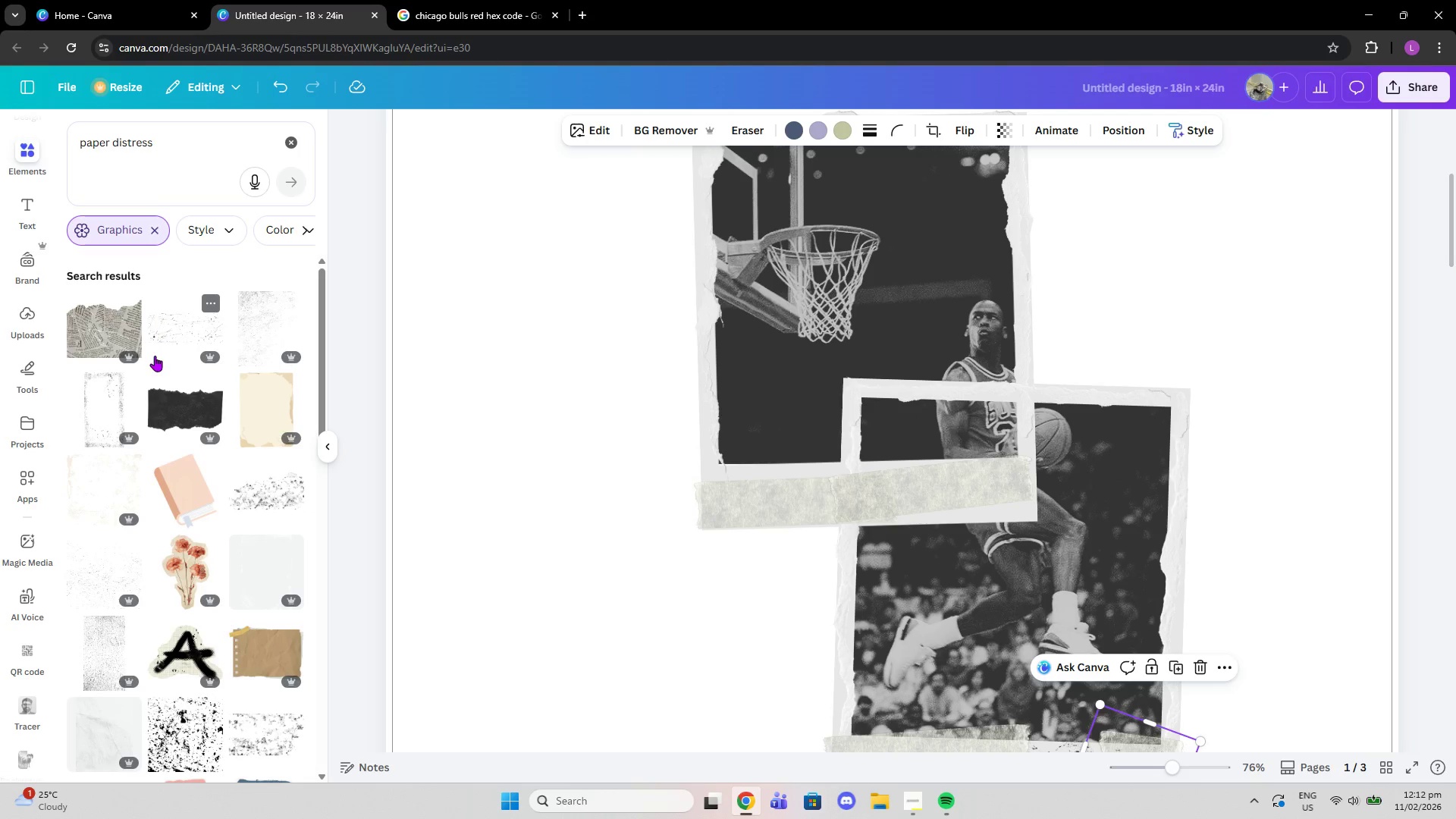 
wait(7.39)
 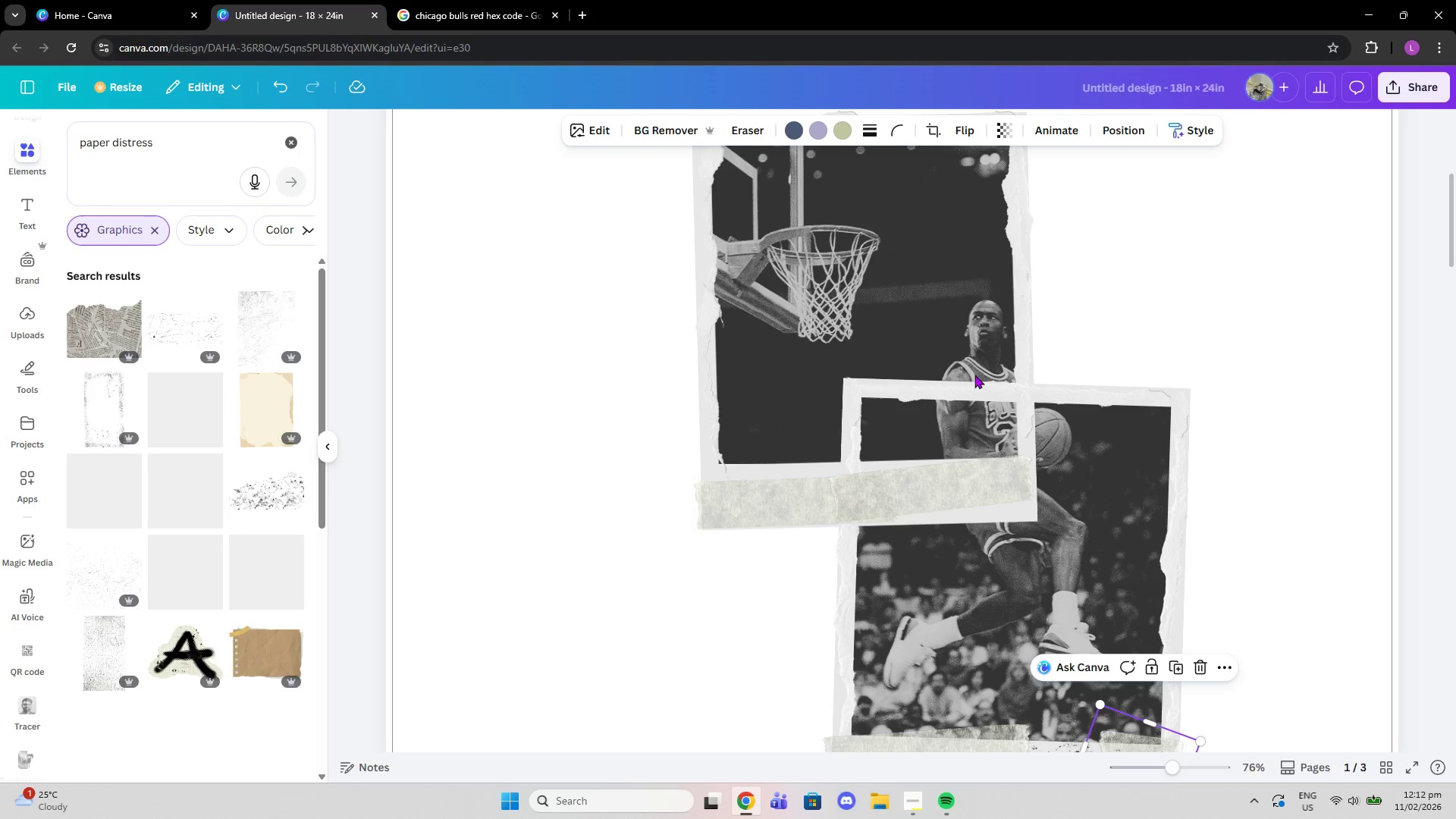 
scroll: coordinate [278, 502], scroll_direction: down, amount: 3.0
 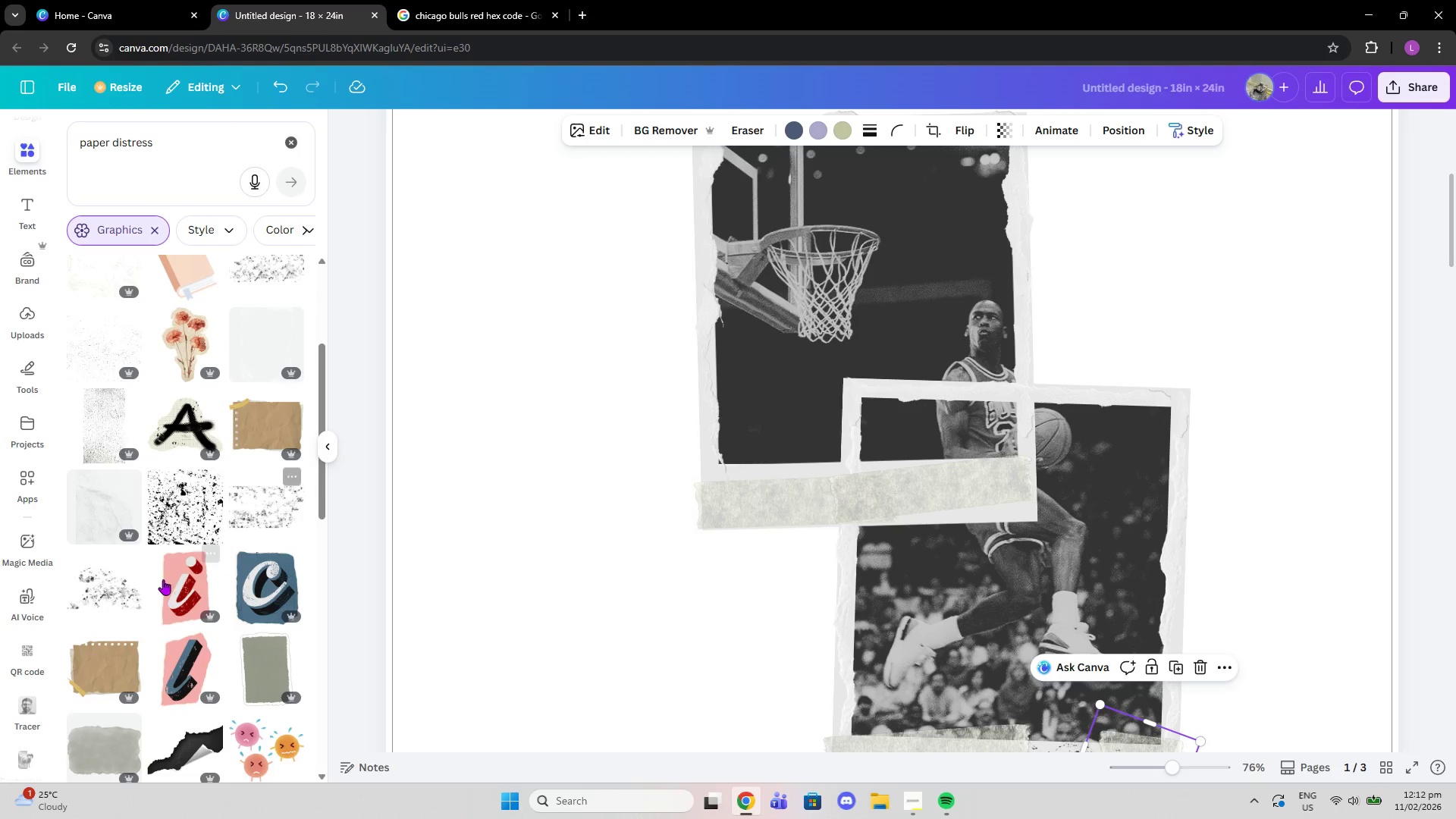 
left_click([108, 594])
 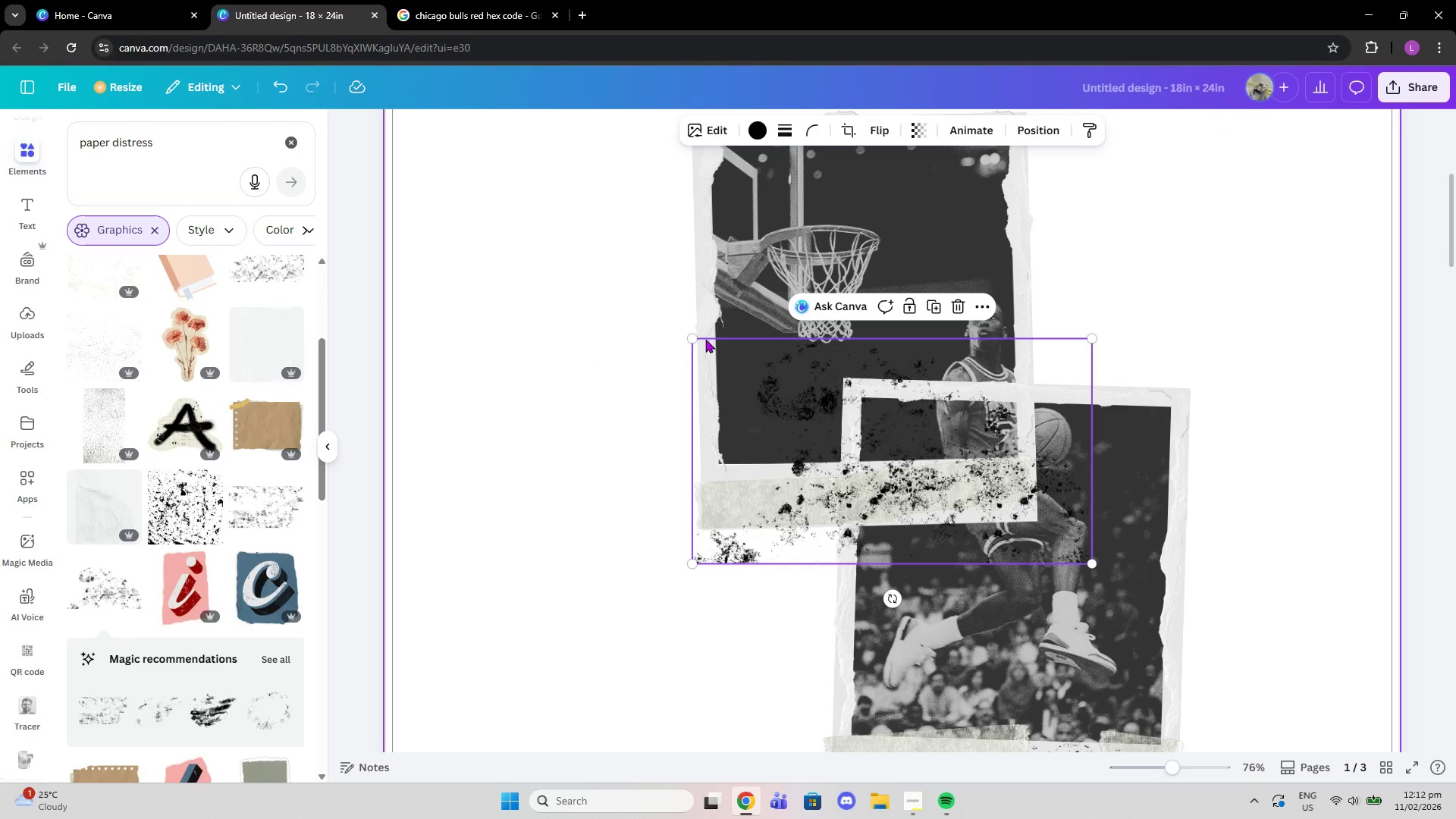 
left_click_drag(start_coordinate=[694, 341], to_coordinate=[956, 500])
 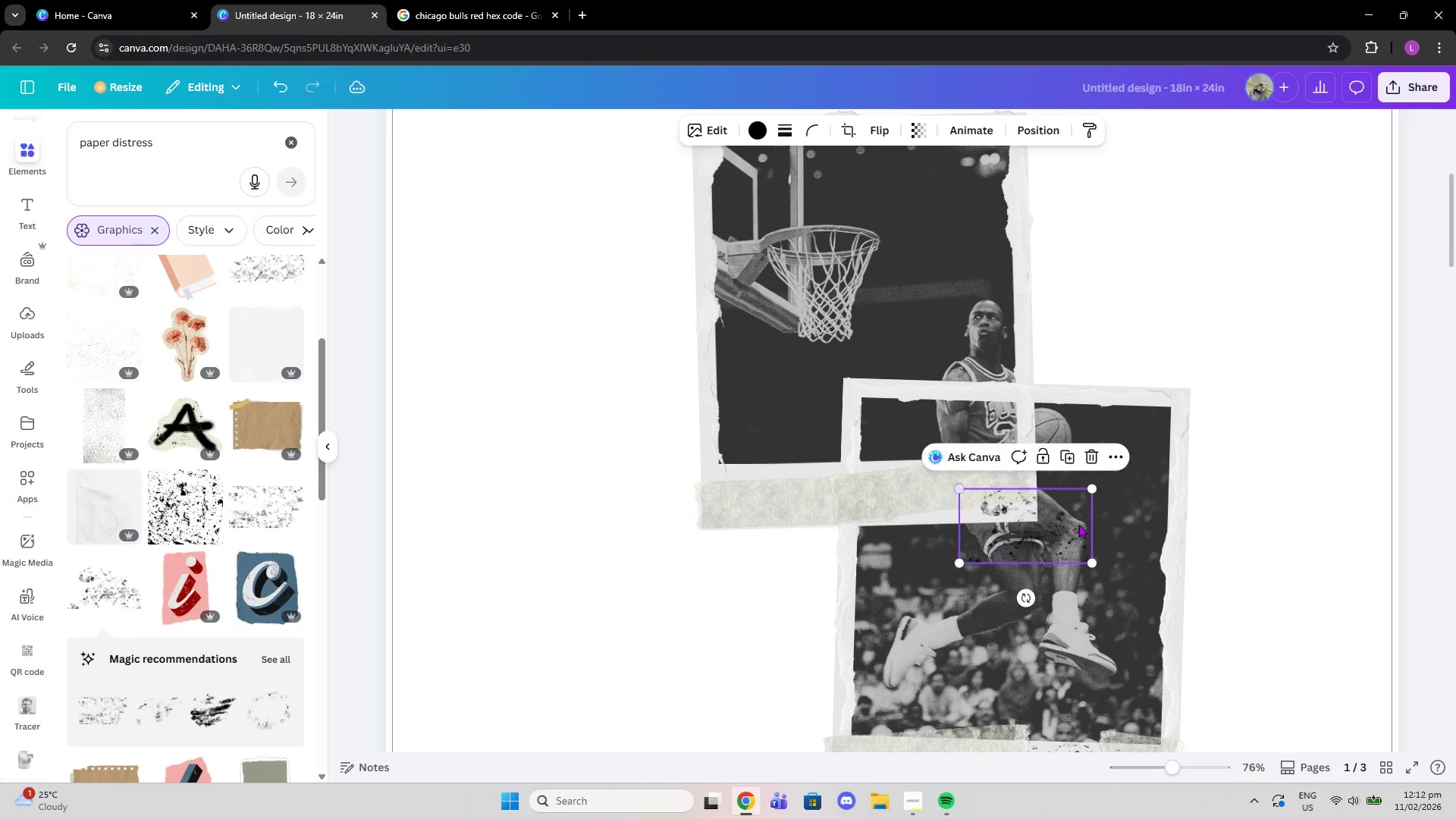 
left_click_drag(start_coordinate=[1078, 524], to_coordinate=[815, 487])
 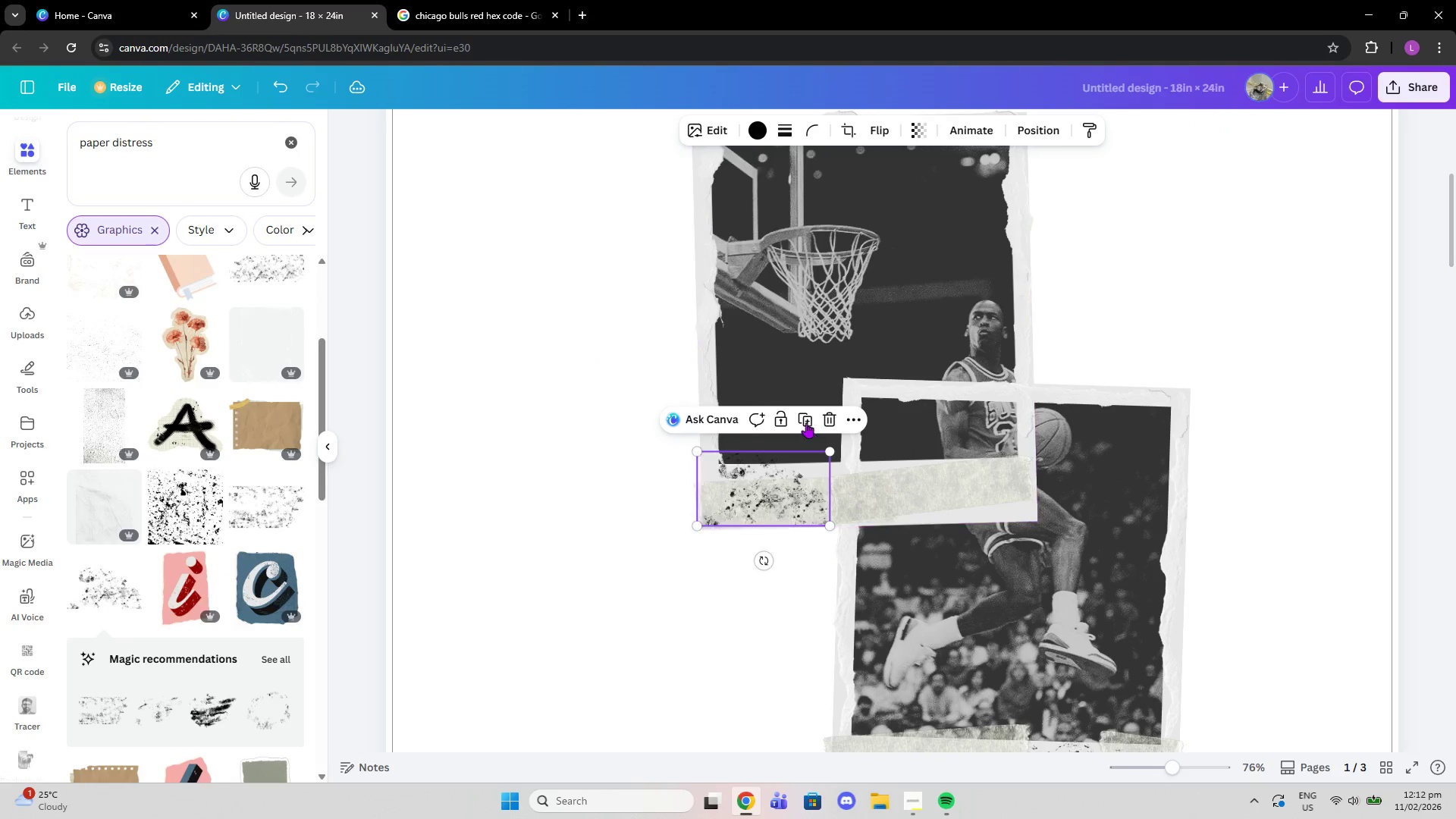 
left_click([804, 418])
 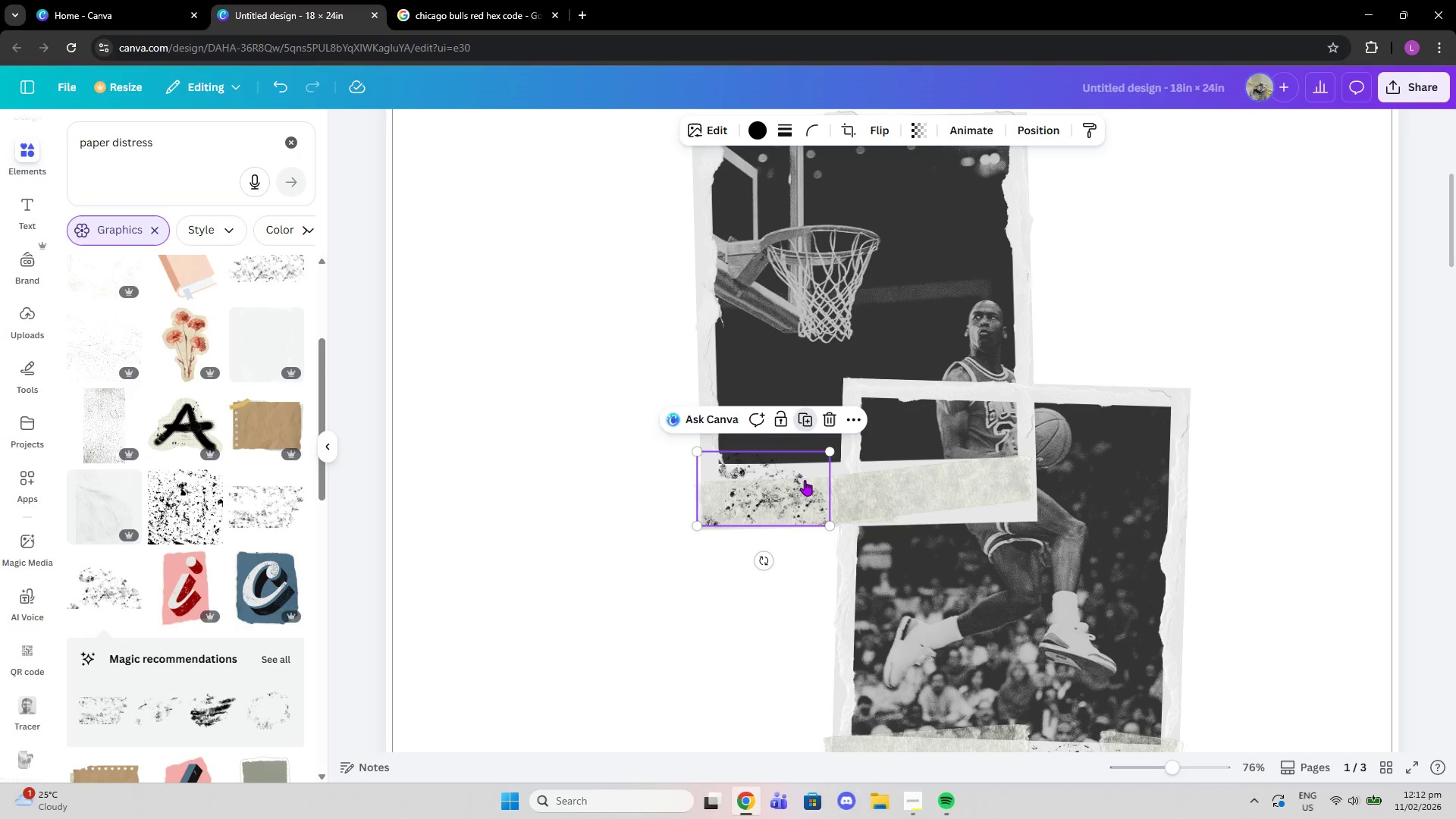 
left_click_drag(start_coordinate=[799, 485], to_coordinate=[904, 475])
 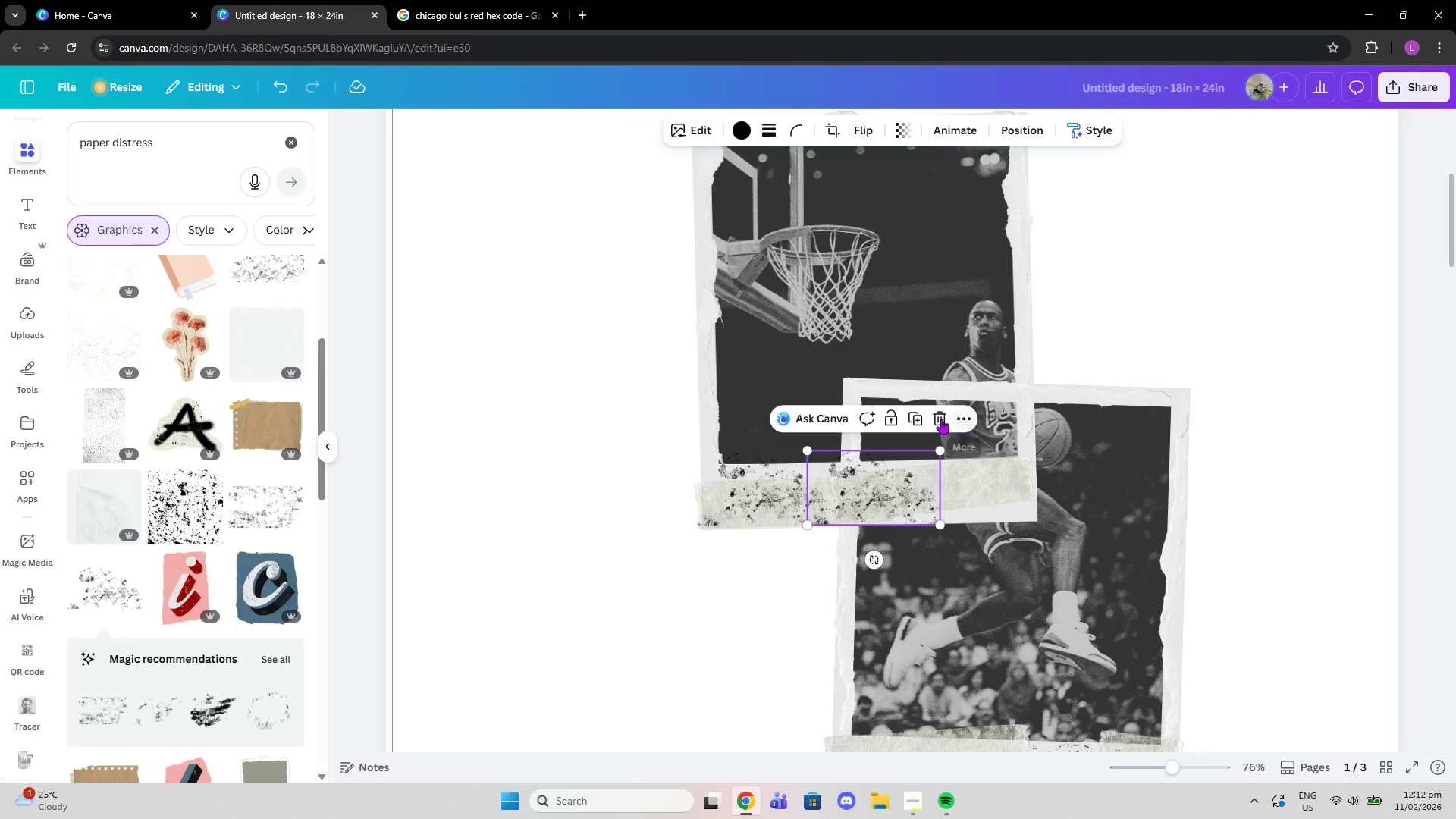 
left_click([941, 419])
 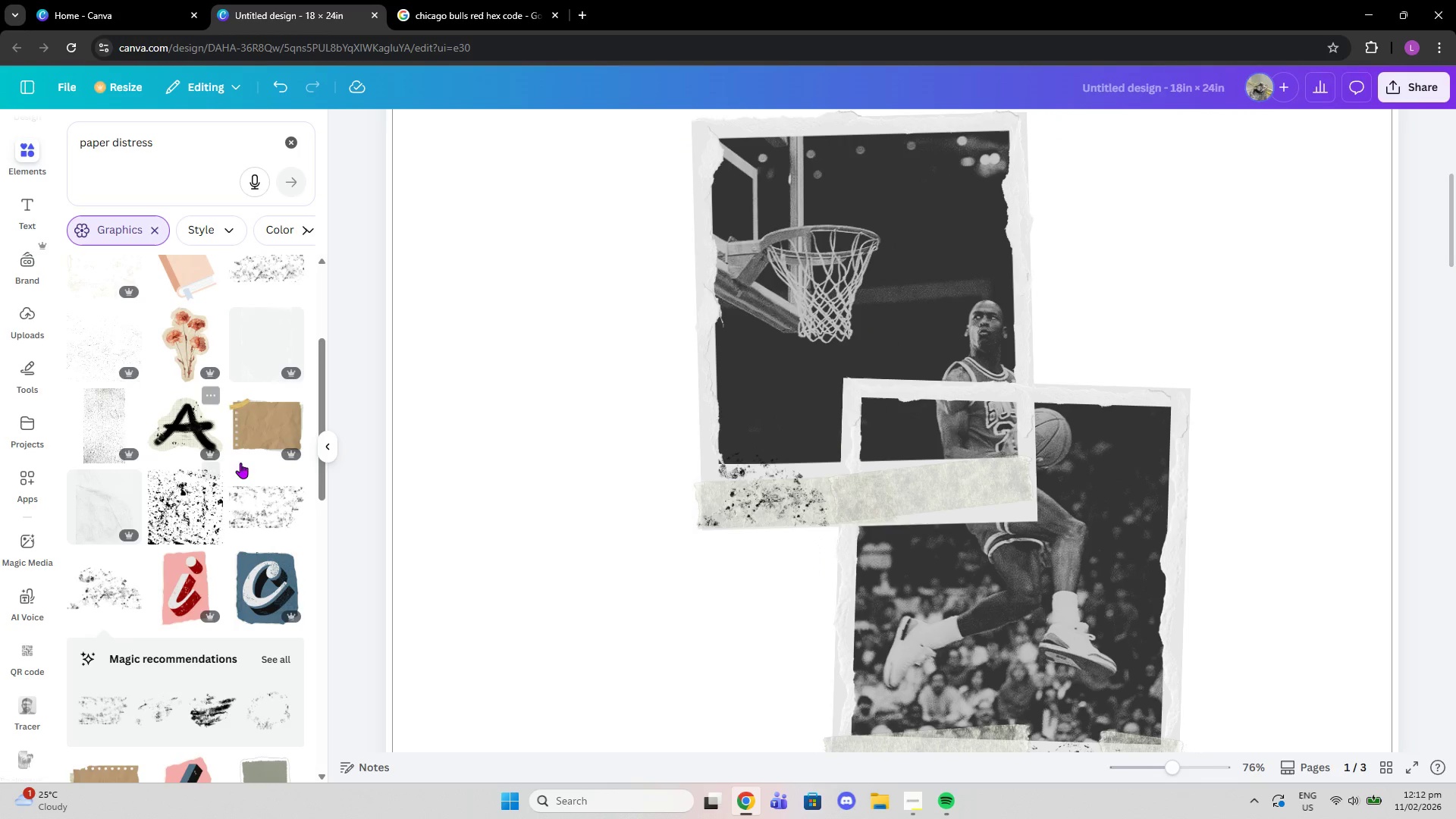 
scroll: coordinate [259, 505], scroll_direction: down, amount: 2.0
 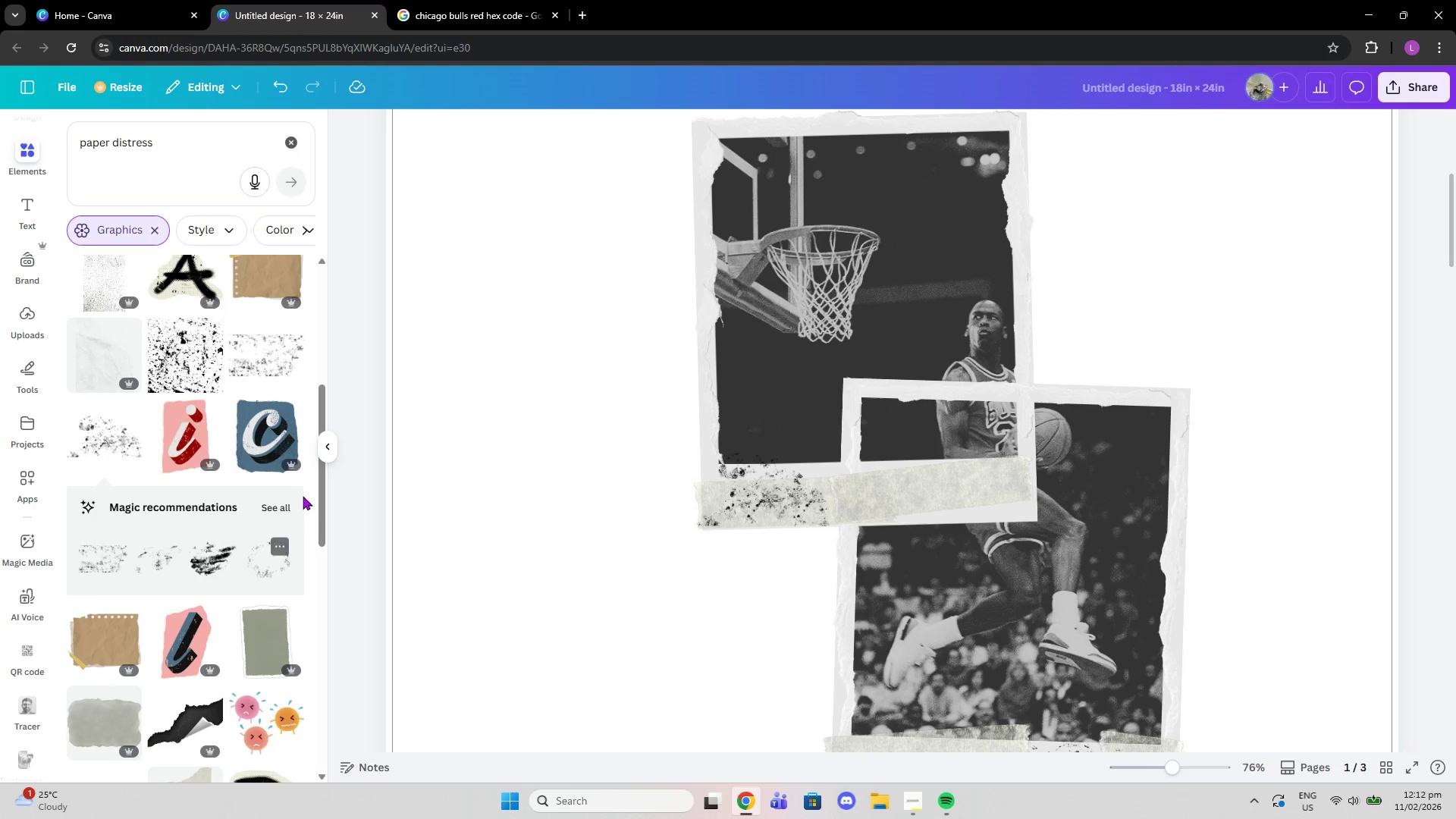 
left_click_drag(start_coordinate=[280, 499], to_coordinate=[278, 503])
 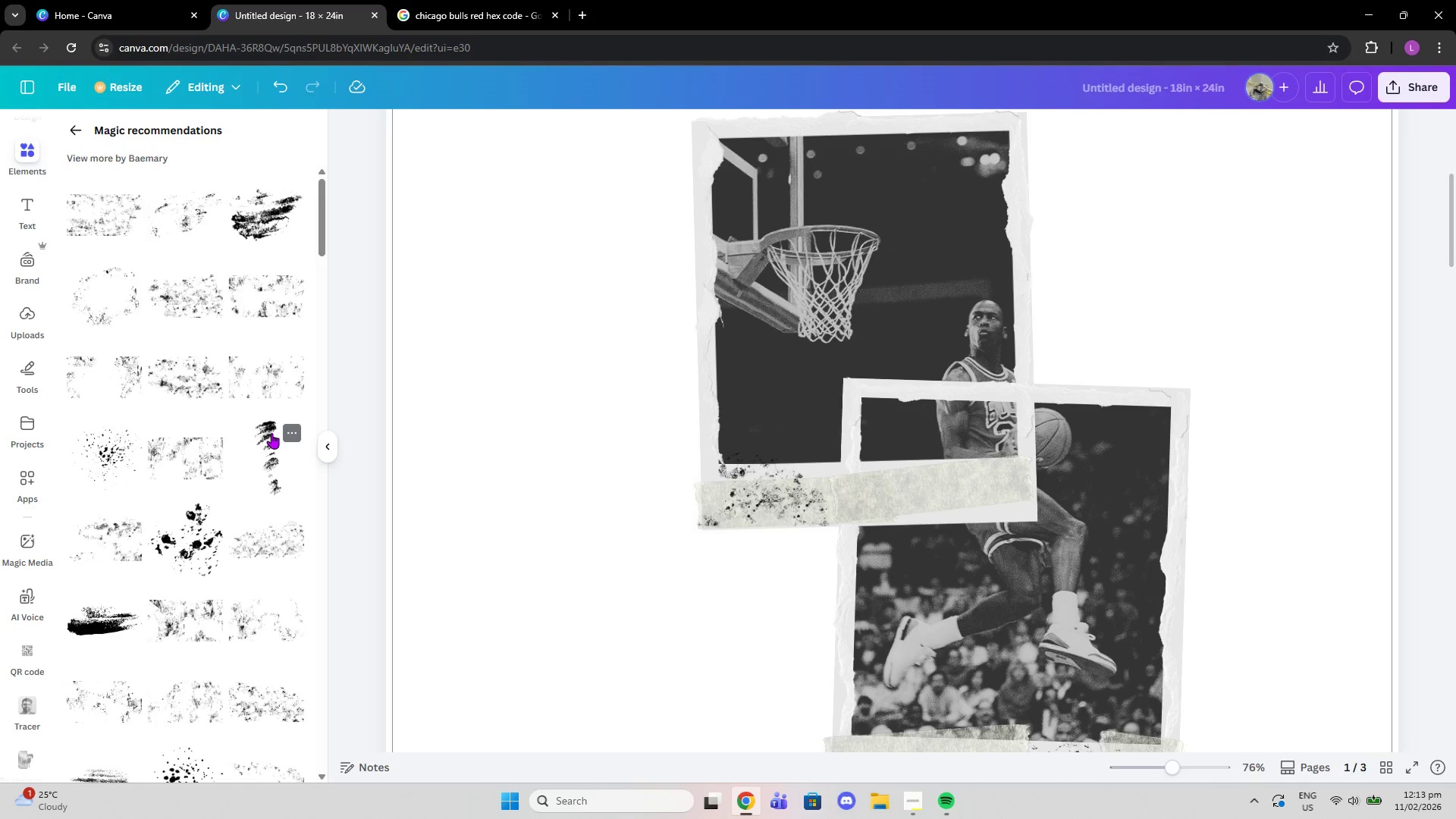 
scroll: coordinate [268, 463], scroll_direction: down, amount: 3.0
 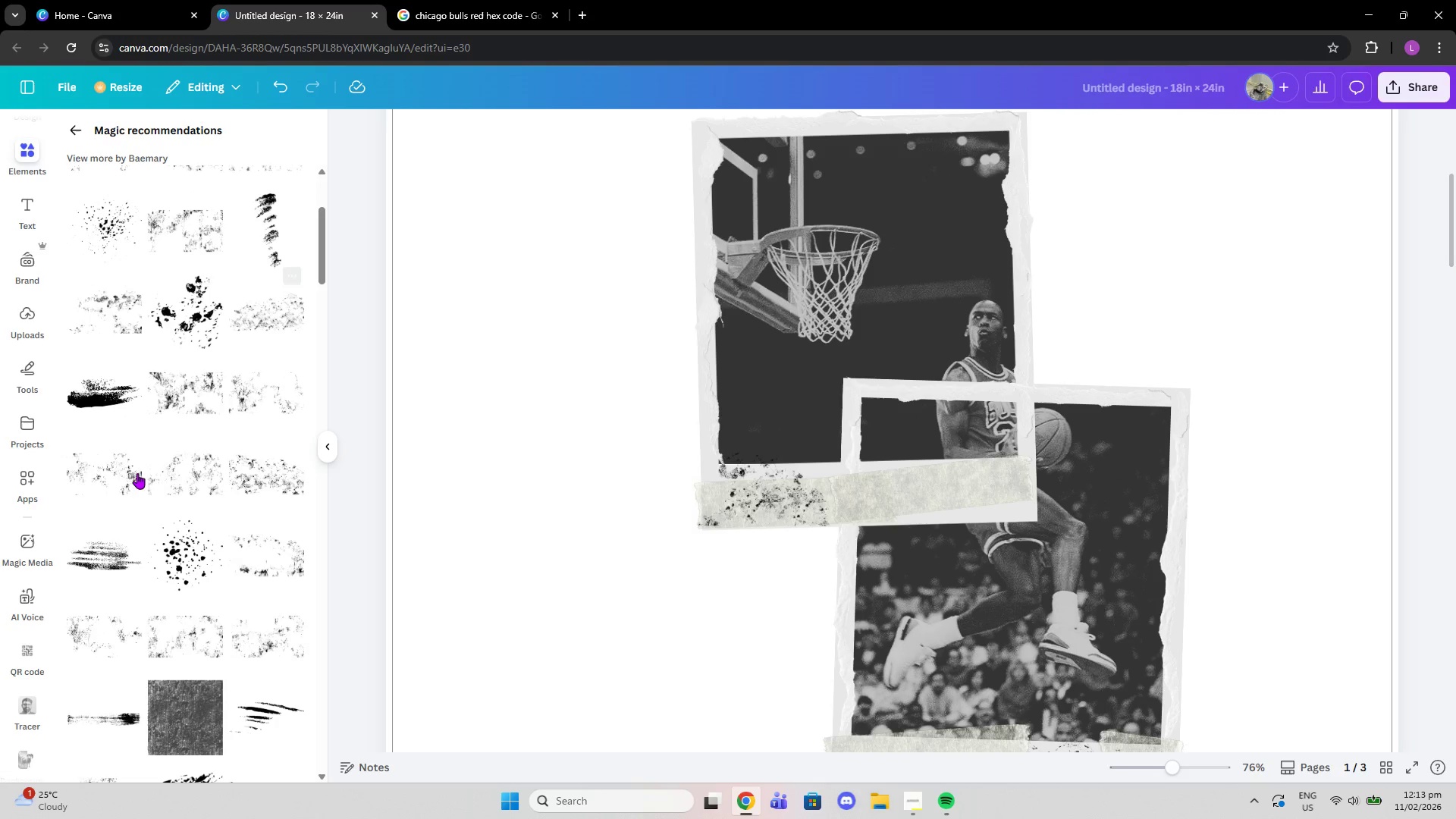 
left_click([105, 478])
 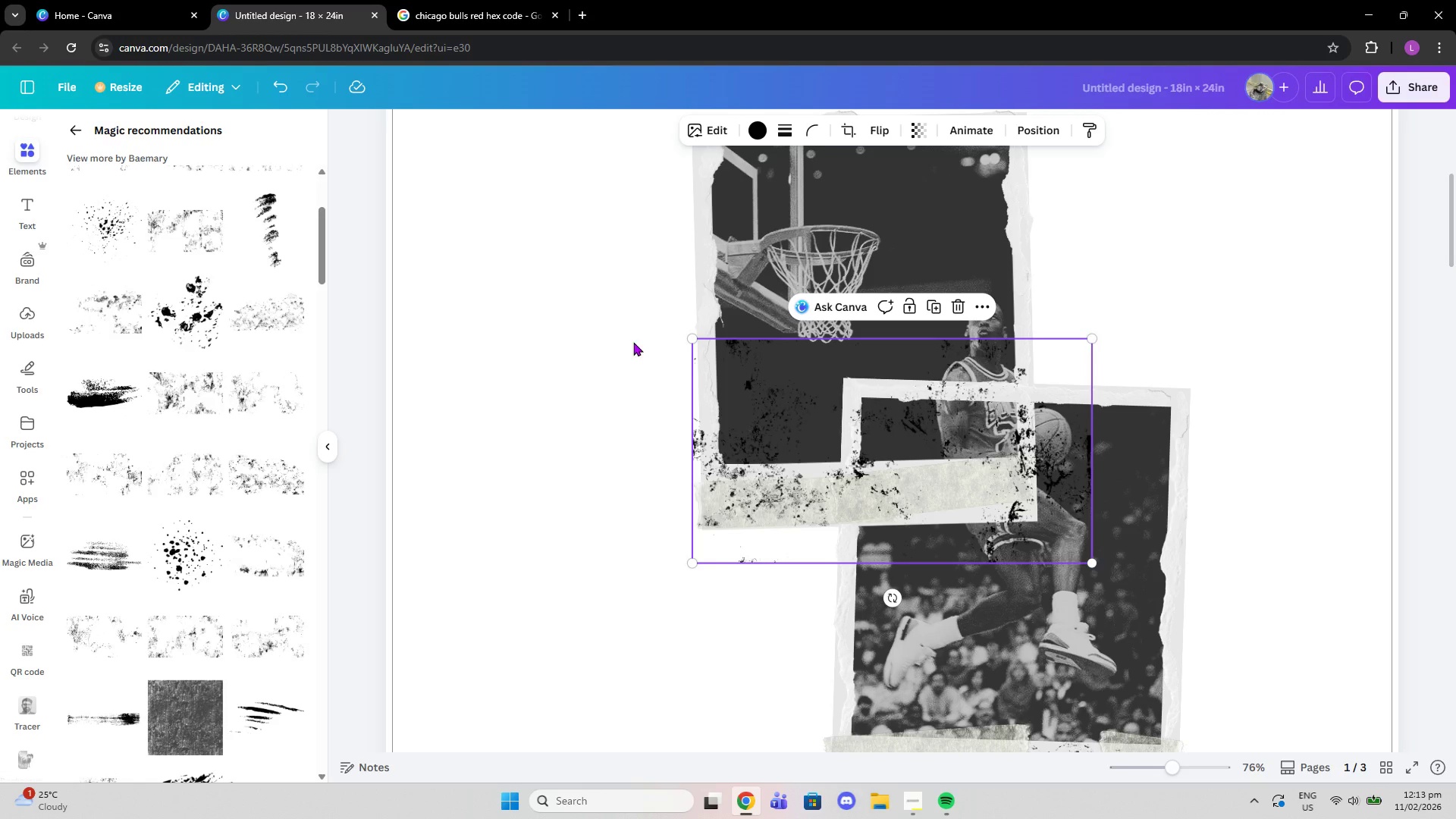 
left_click_drag(start_coordinate=[695, 340], to_coordinate=[791, 412])
 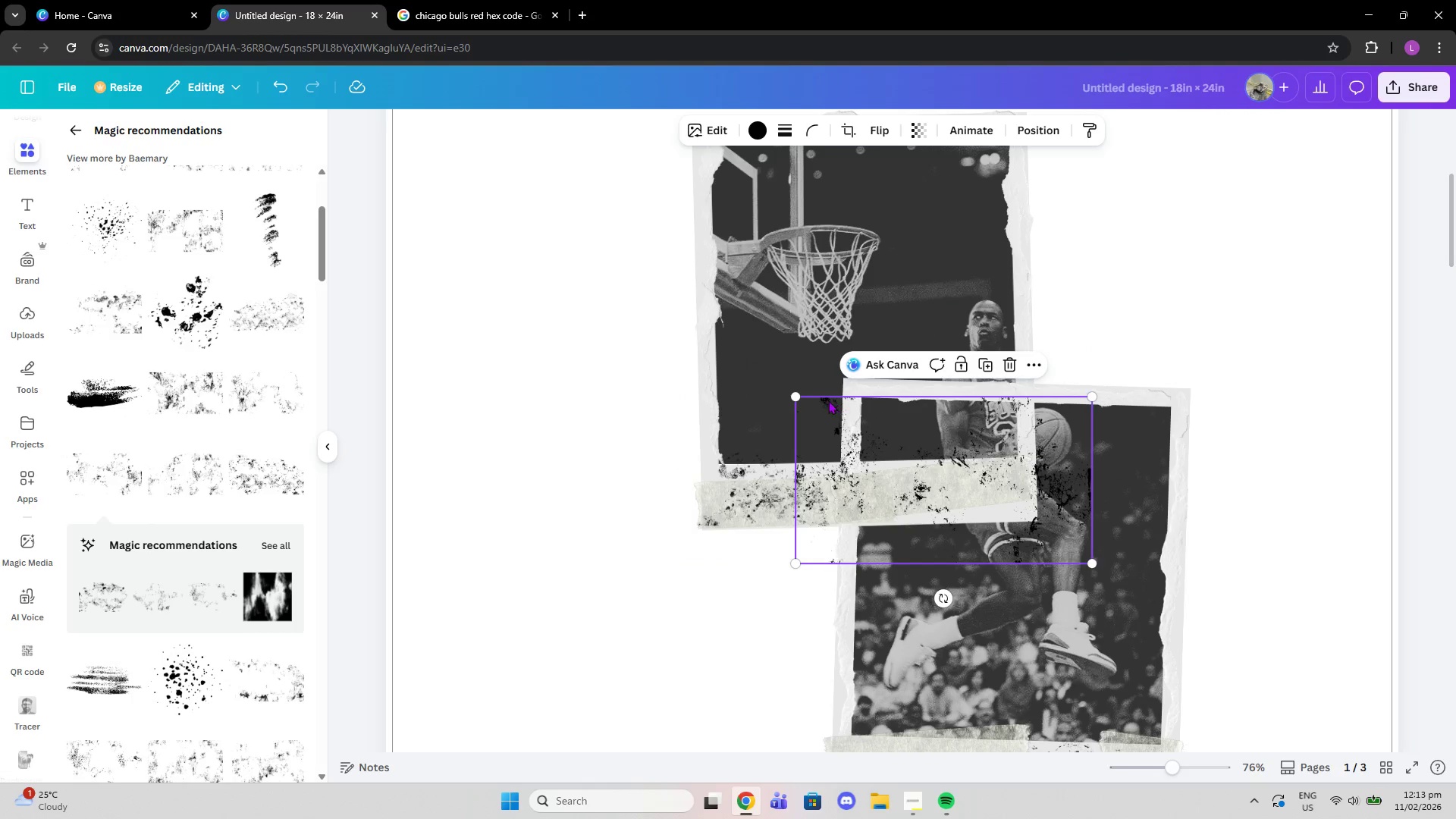 
left_click_drag(start_coordinate=[796, 395], to_coordinate=[952, 516])
 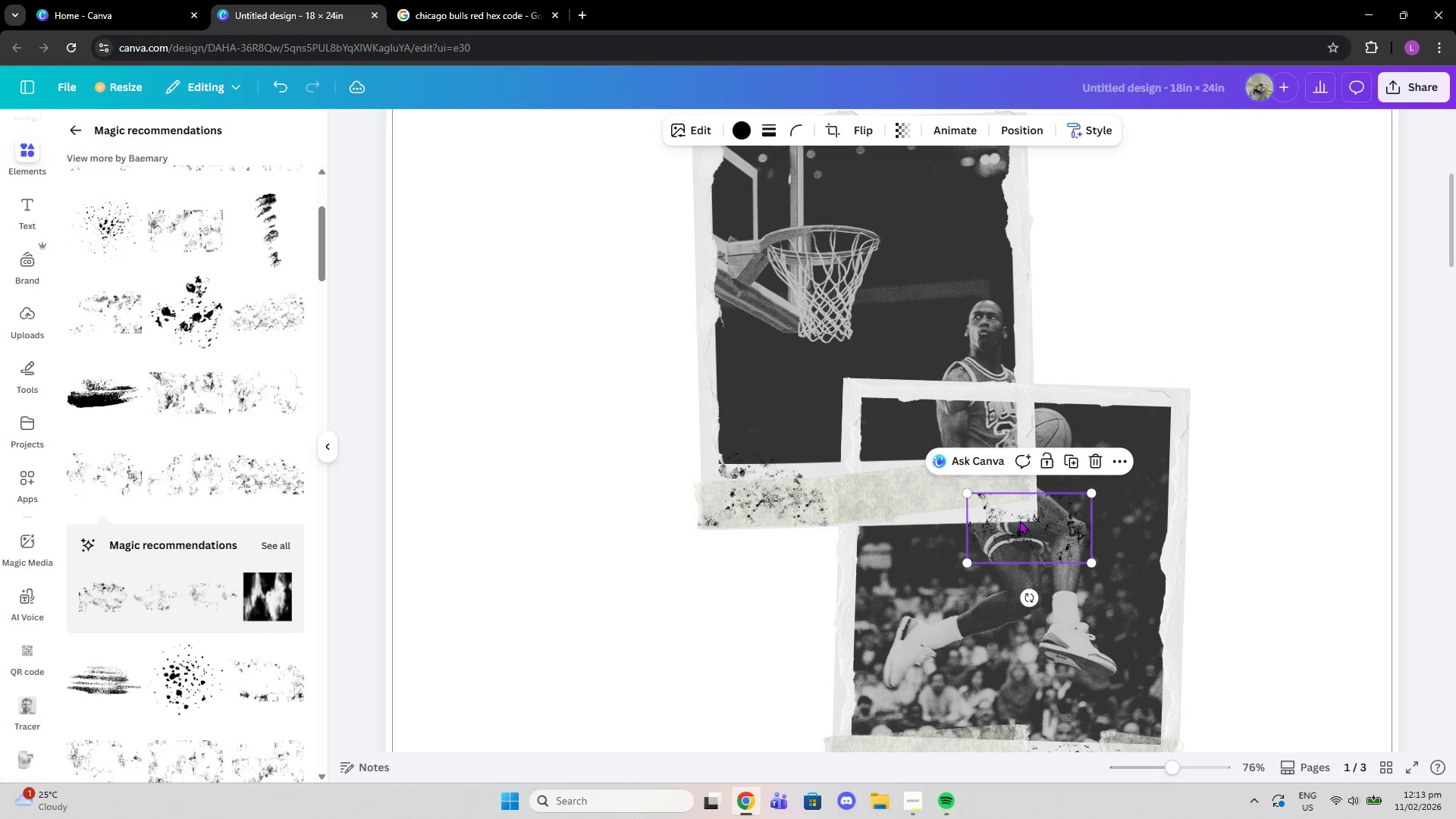 
left_click_drag(start_coordinate=[1030, 524], to_coordinate=[879, 485])
 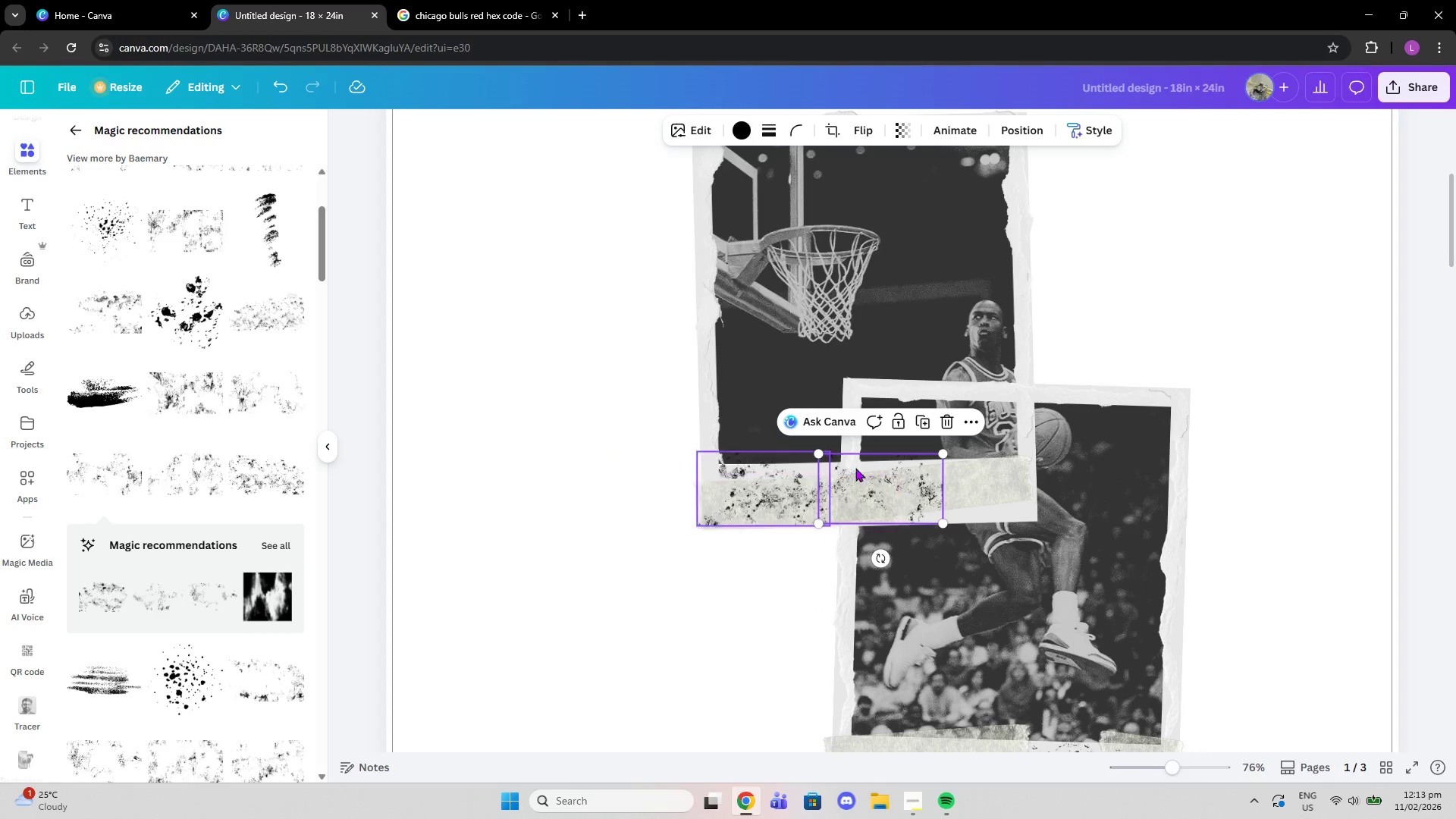 
left_click([921, 426])
 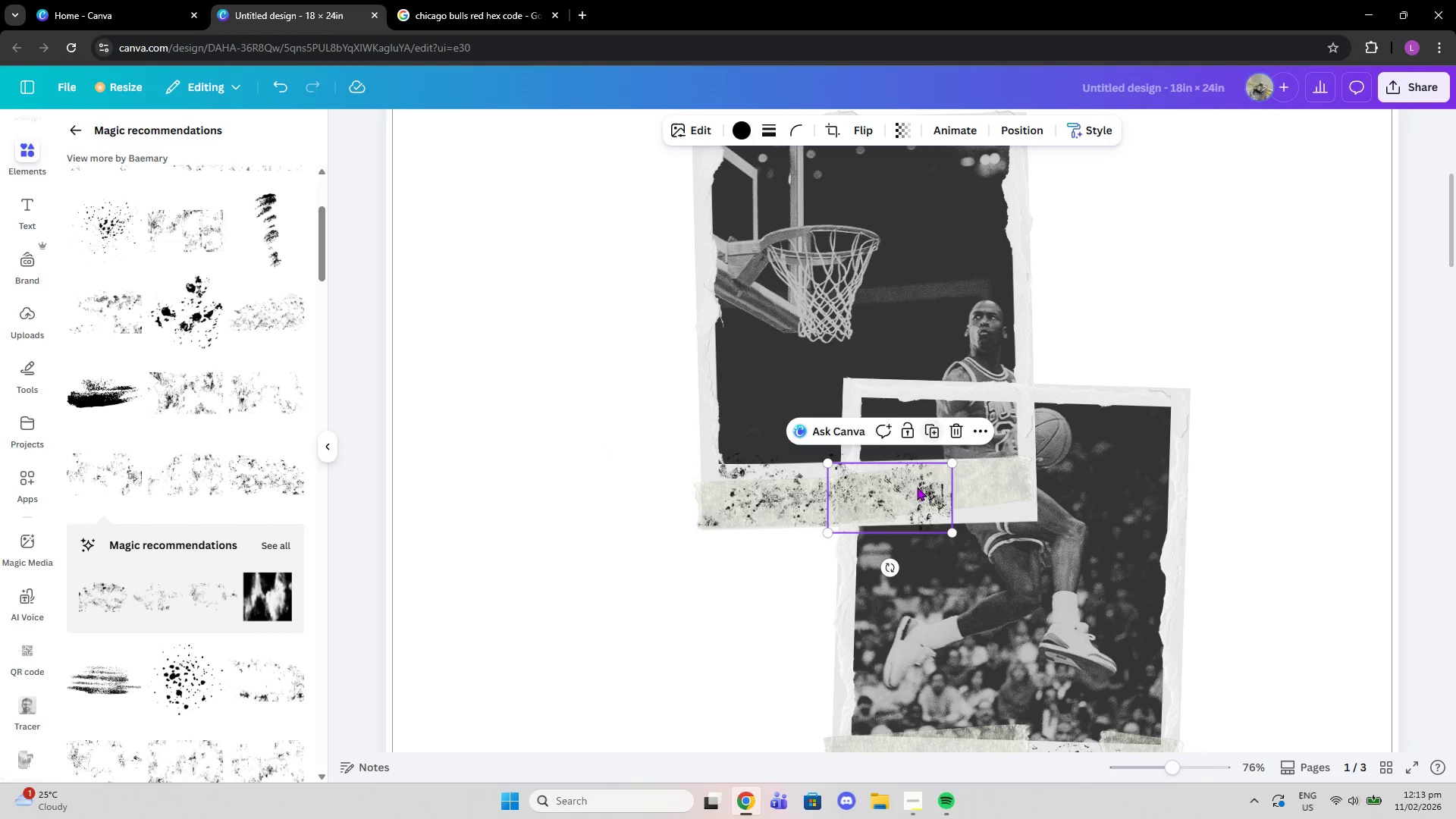 
left_click_drag(start_coordinate=[914, 488], to_coordinate=[1030, 481])
 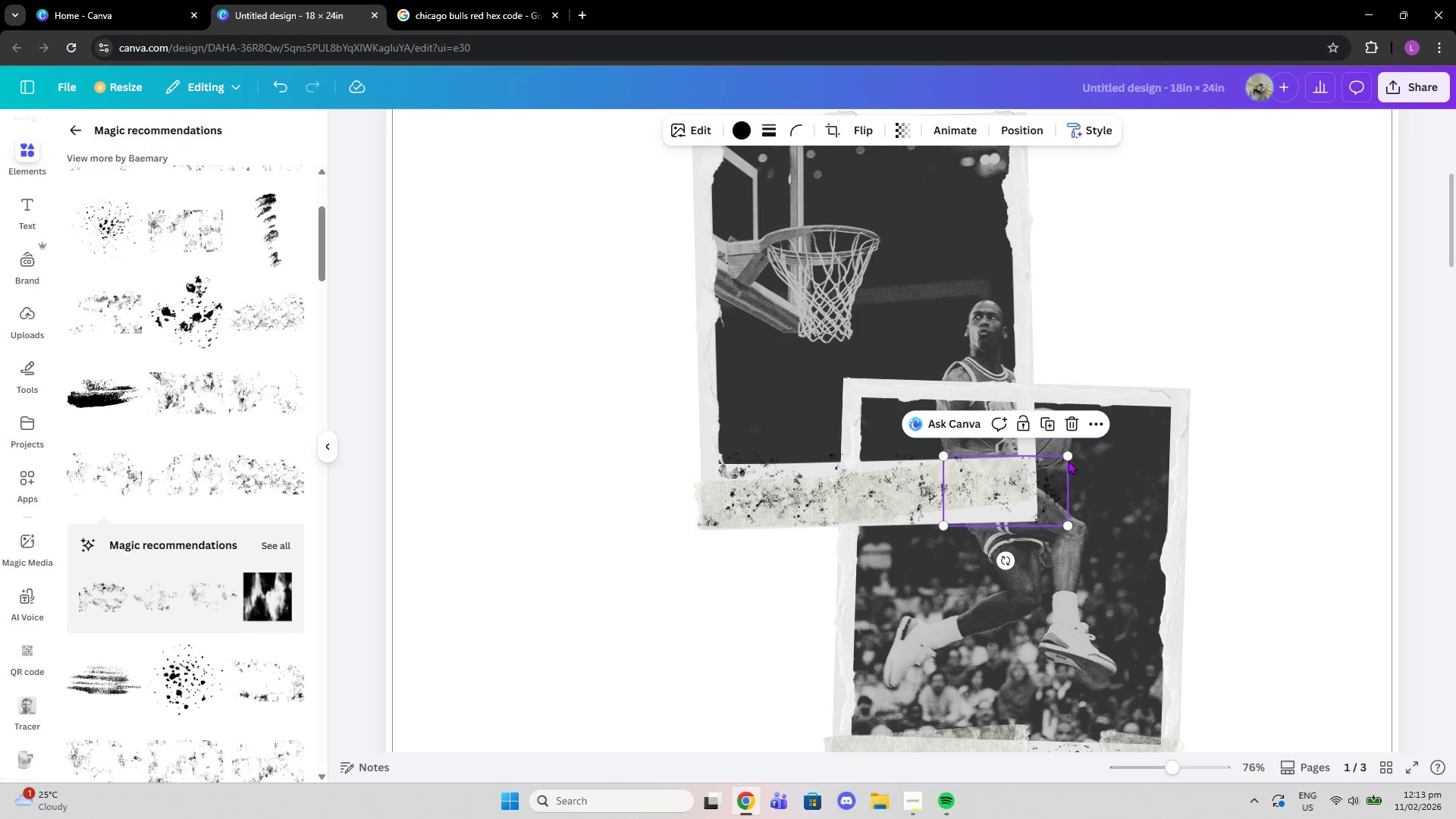 
left_click_drag(start_coordinate=[1072, 457], to_coordinate=[1008, 457])
 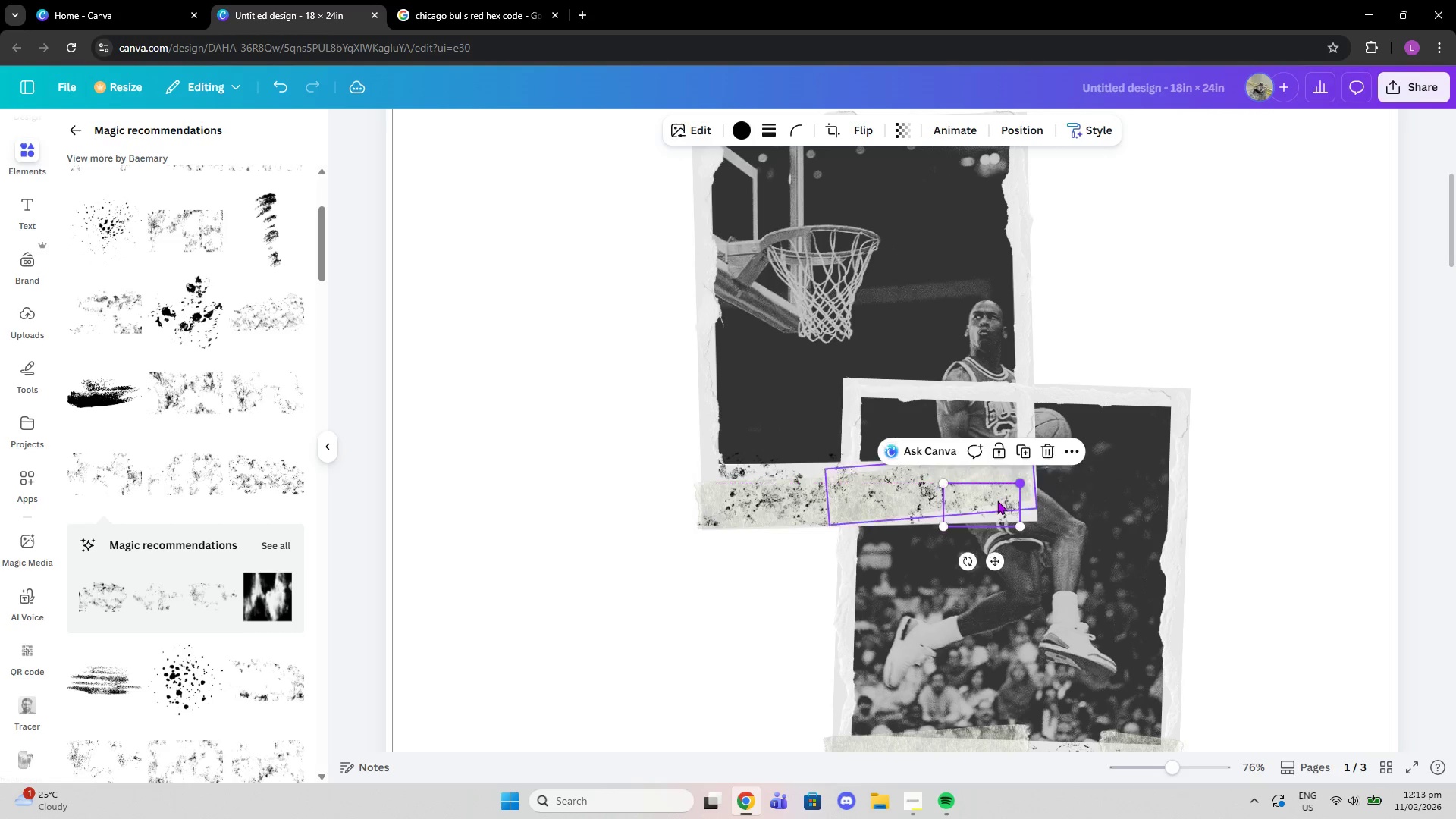 
left_click_drag(start_coordinate=[997, 500], to_coordinate=[1009, 485])
 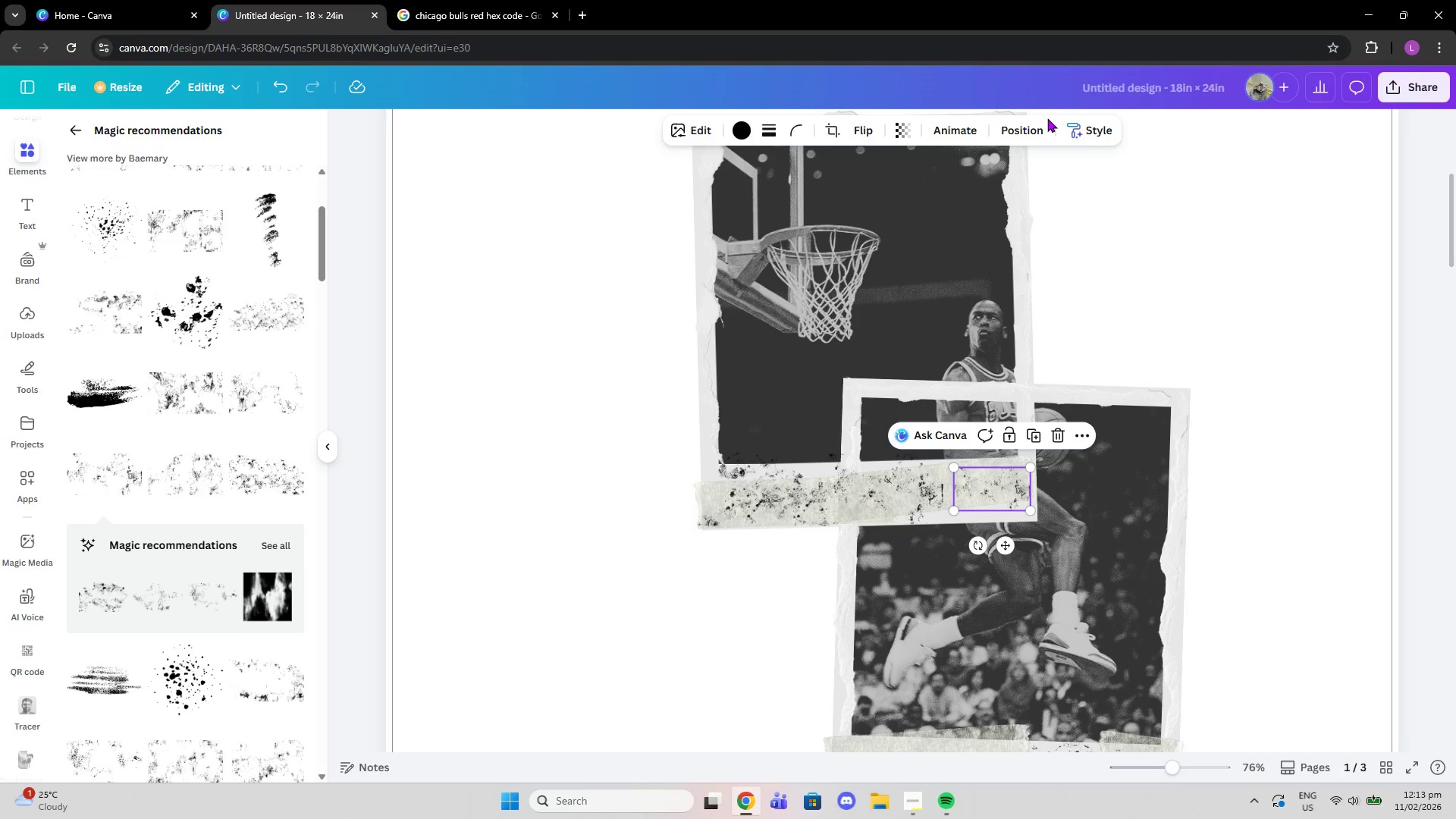 
double_click([1033, 132])
 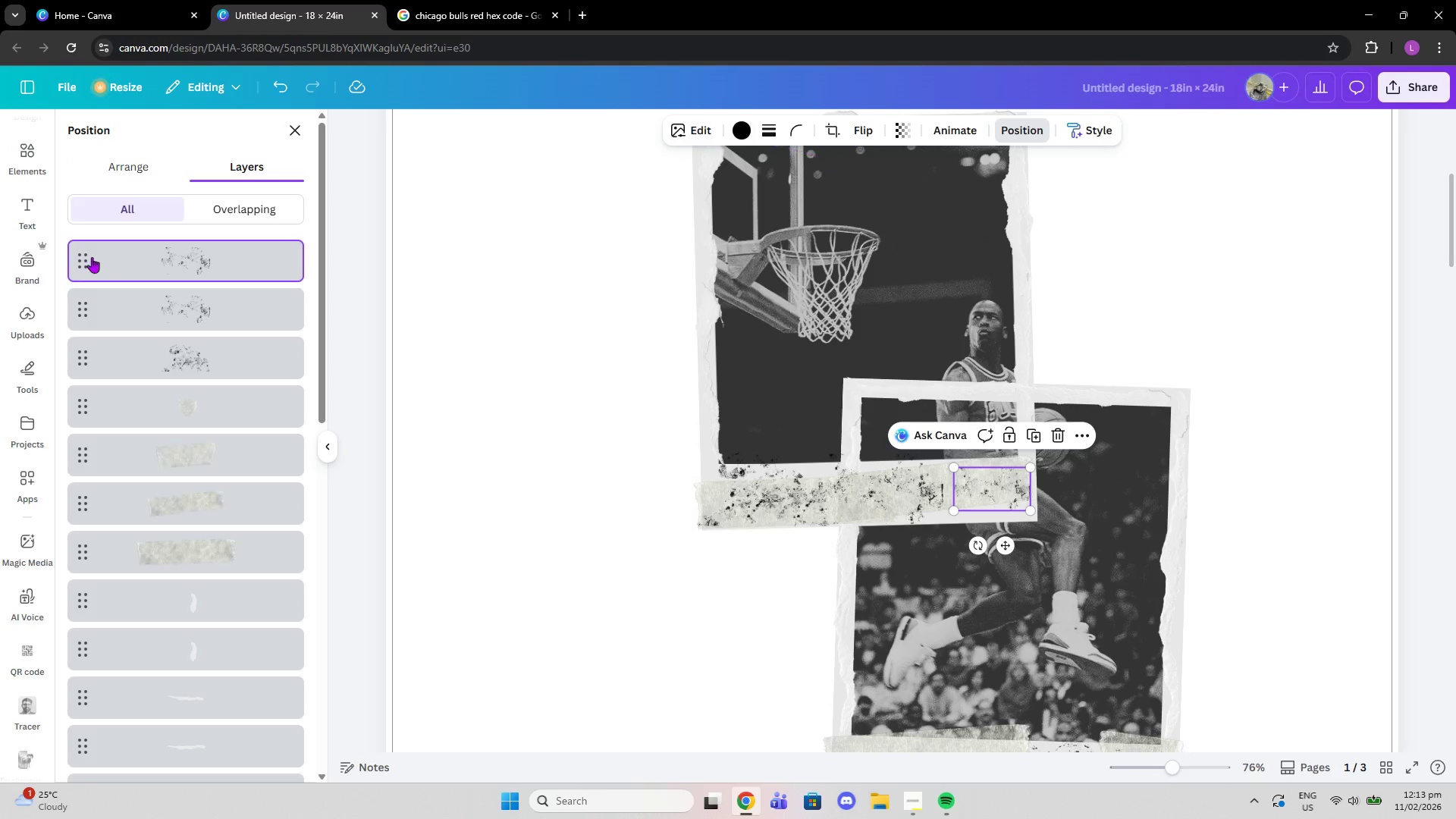 
left_click_drag(start_coordinate=[158, 253], to_coordinate=[181, 563])
 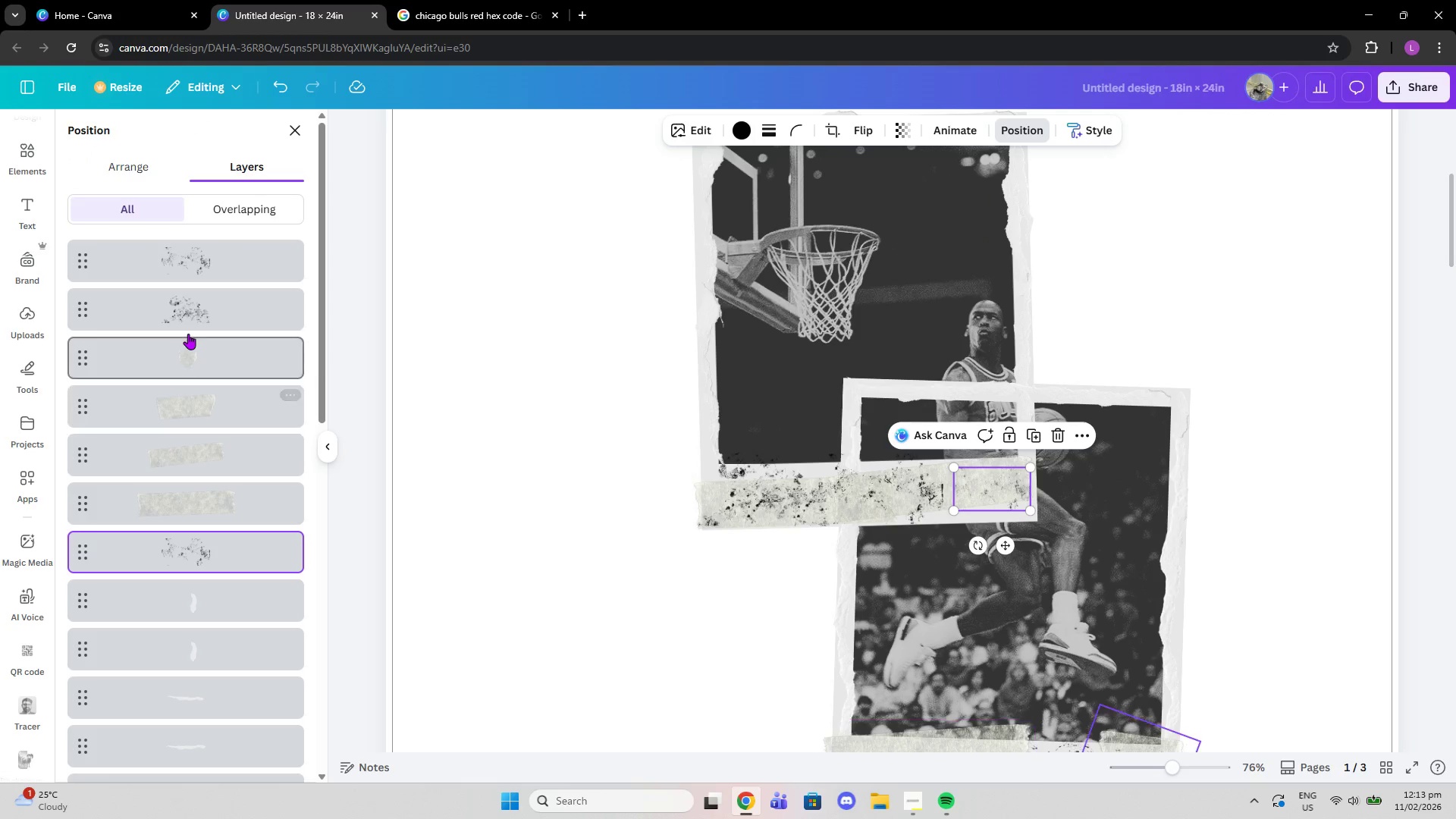 
left_click_drag(start_coordinate=[187, 305], to_coordinate=[201, 526])
 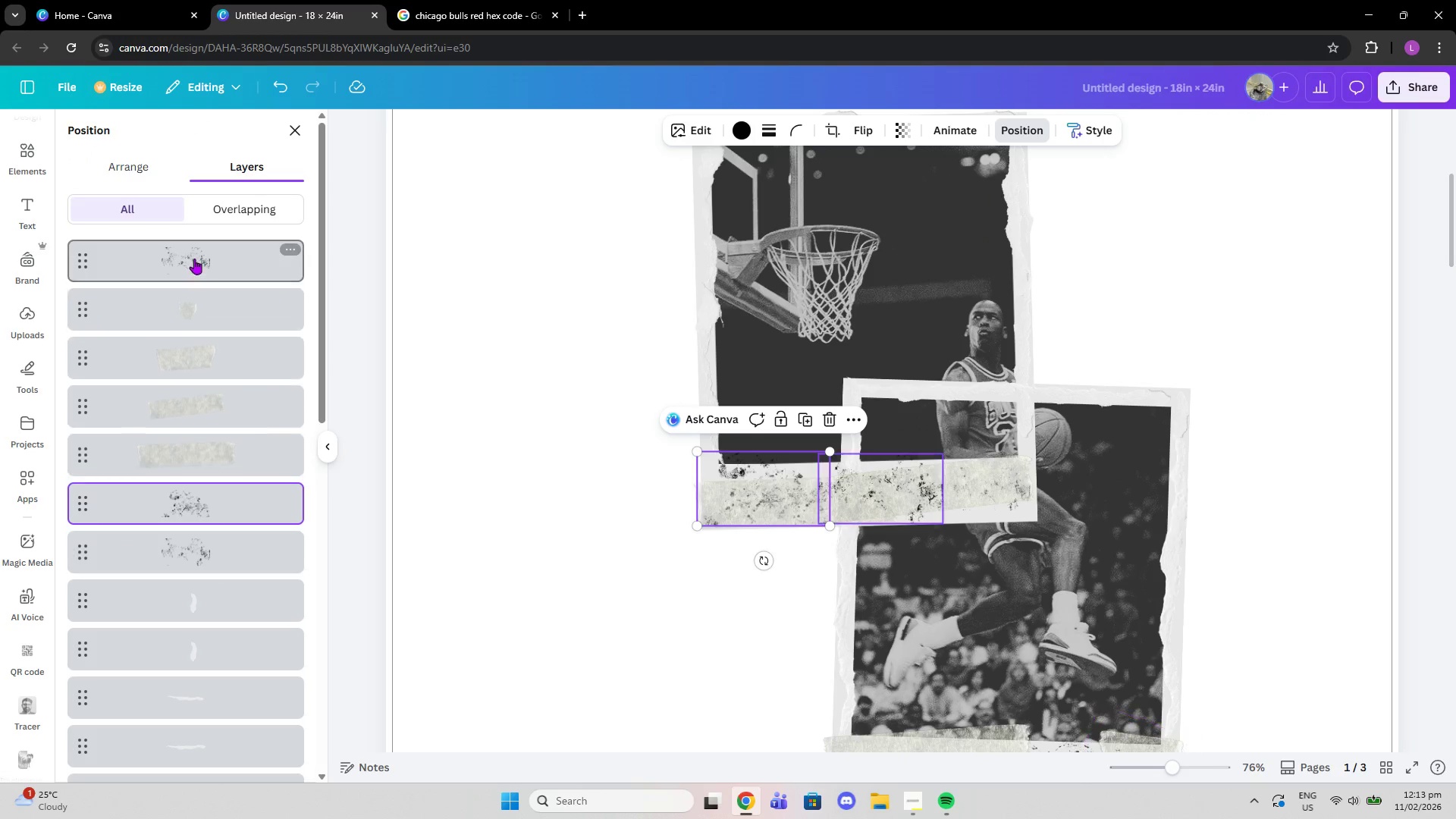 
left_click_drag(start_coordinate=[195, 253], to_coordinate=[193, 476])
 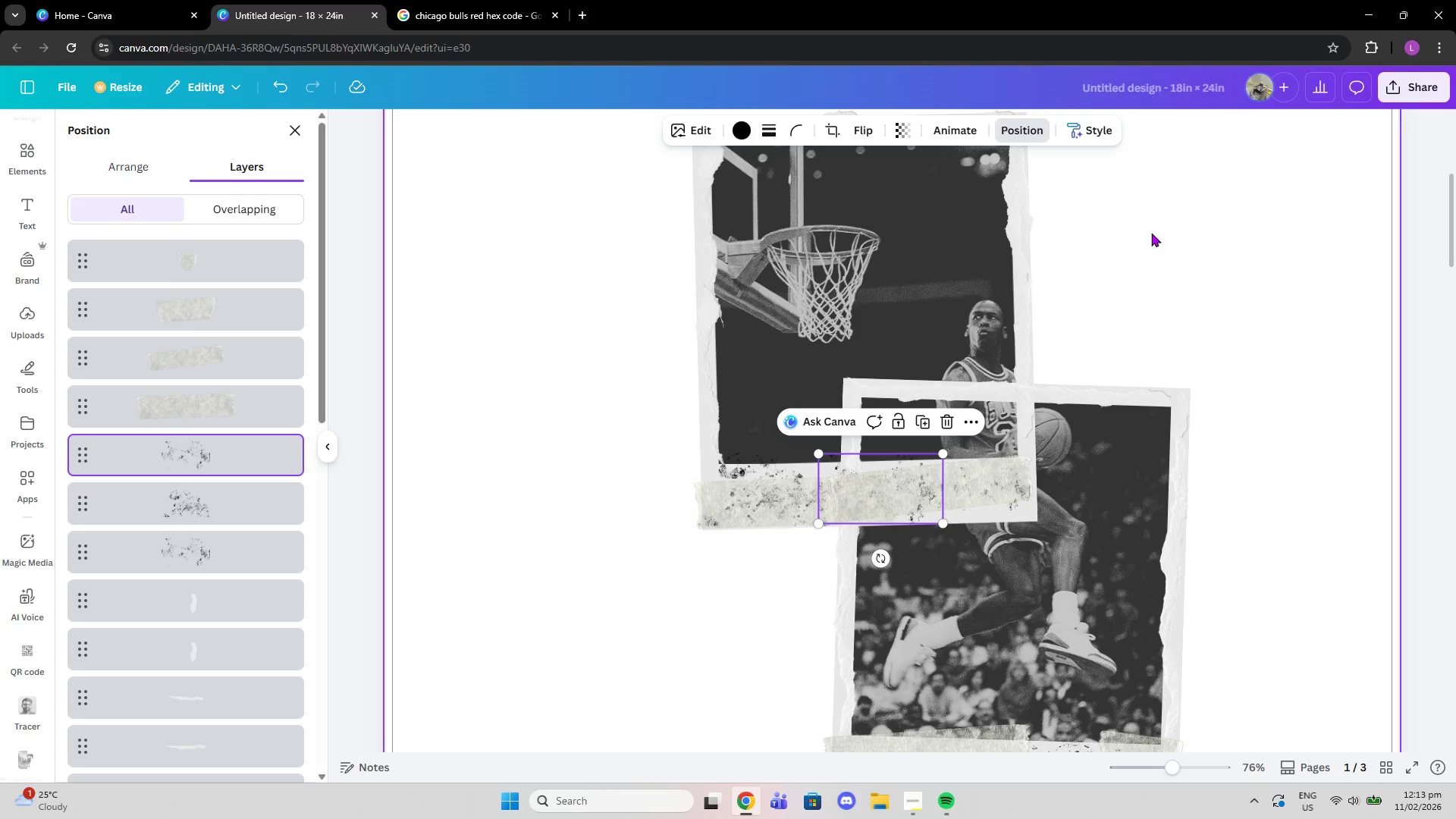 
double_click([1151, 233])
 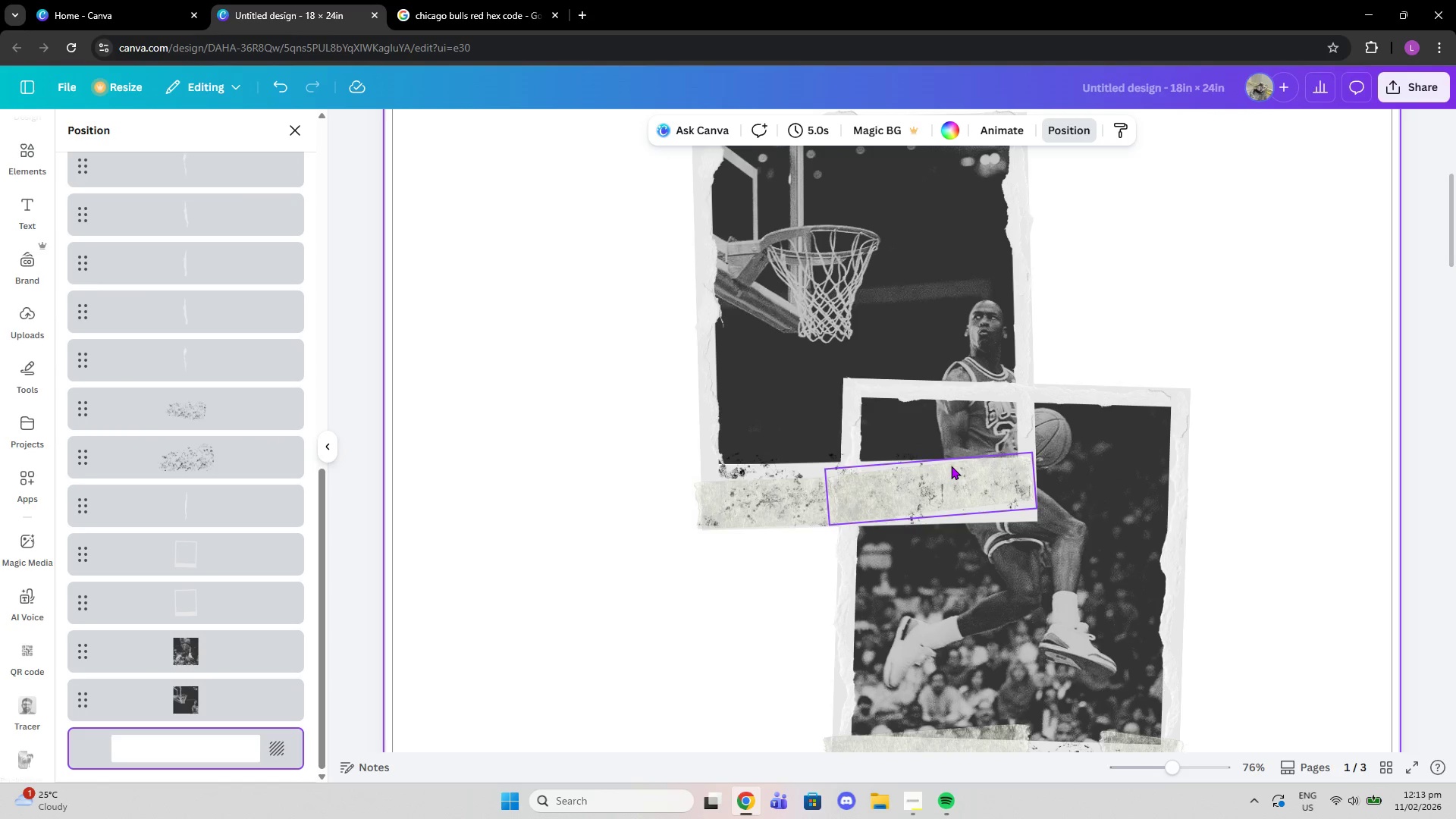 
left_click_drag(start_coordinate=[957, 474], to_coordinate=[961, 479])
 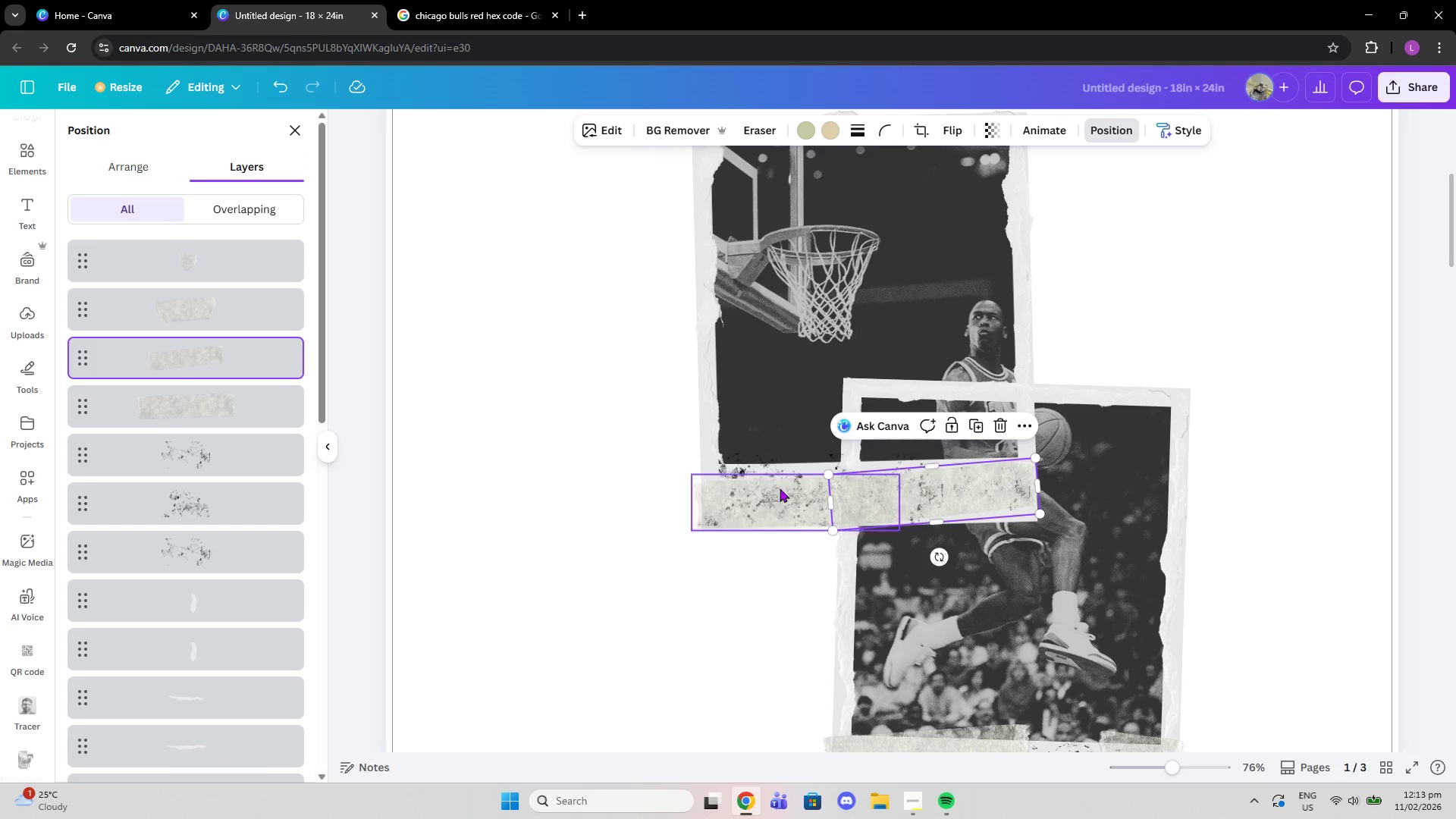 
left_click([777, 491])
 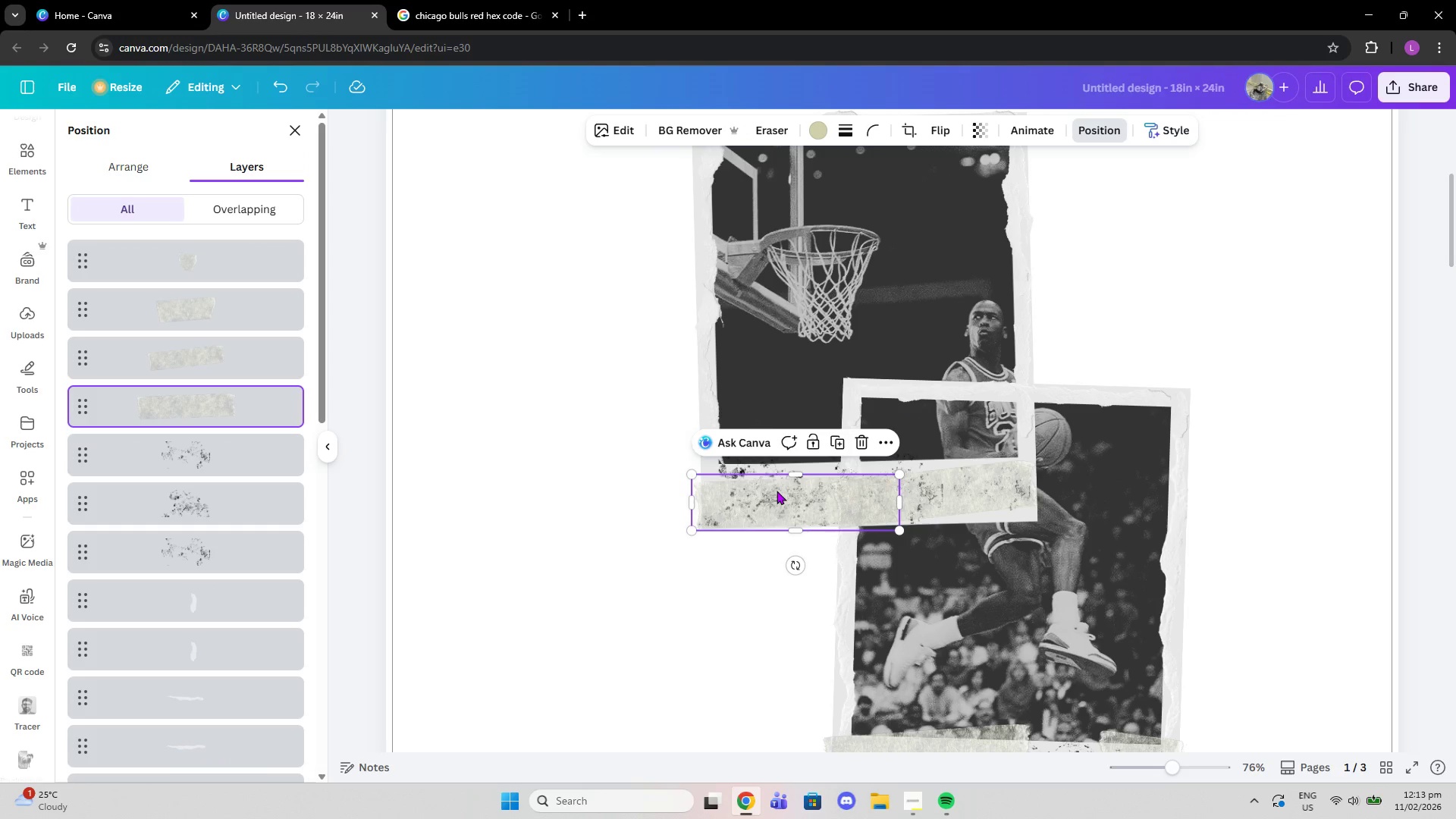 
left_click_drag(start_coordinate=[777, 491], to_coordinate=[776, 485])
 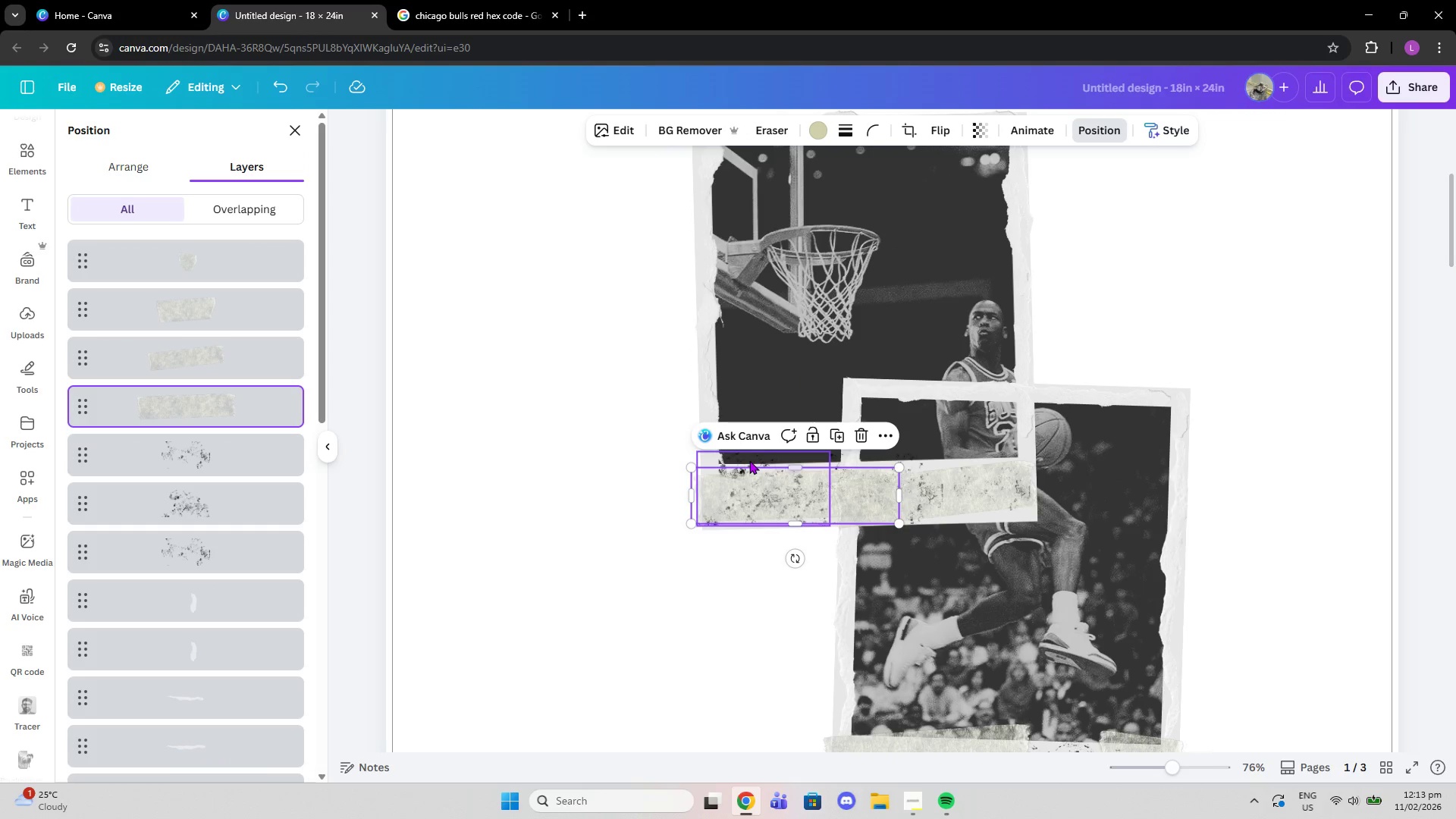 
left_click([748, 460])
 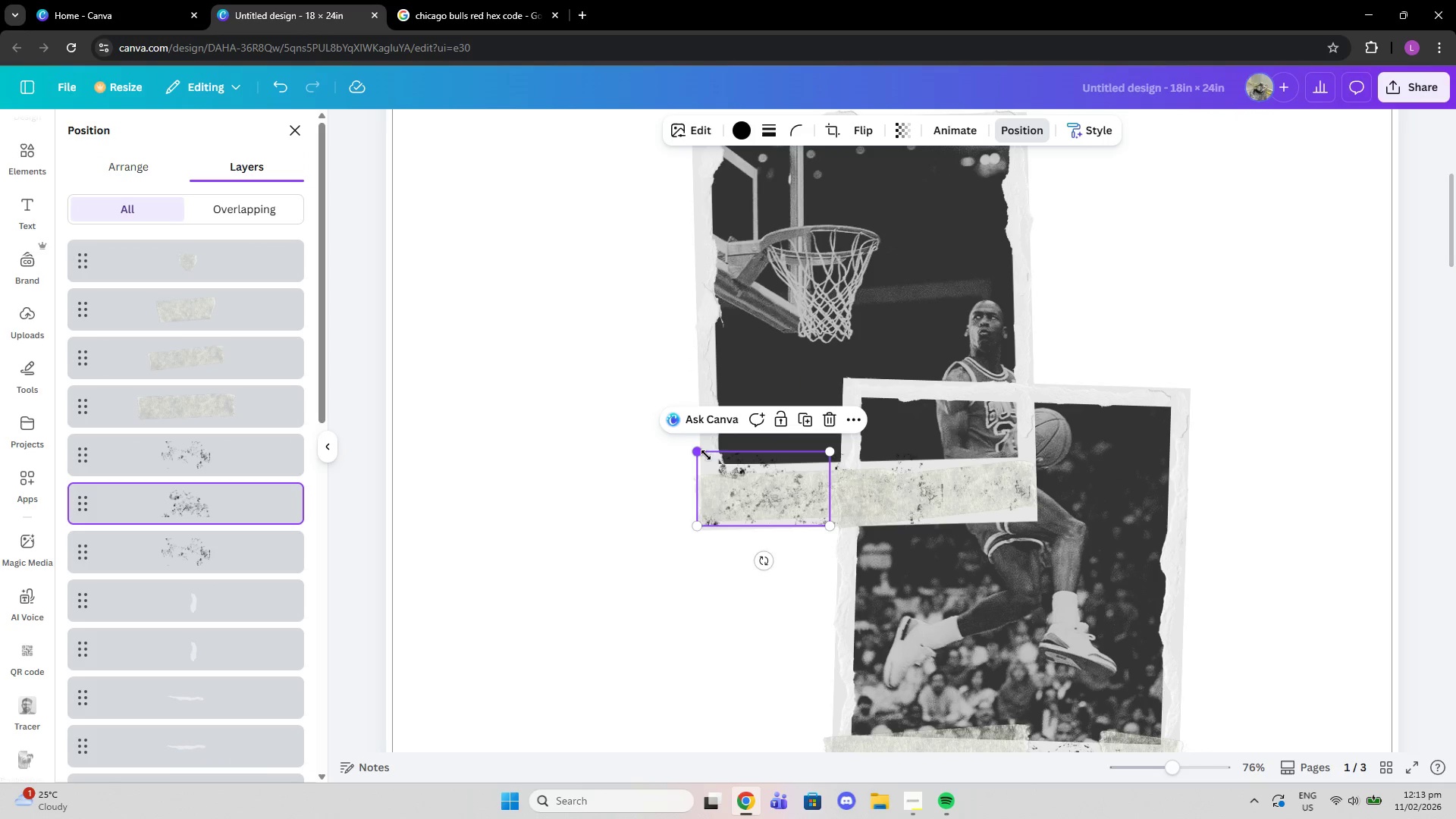 
left_click_drag(start_coordinate=[699, 452], to_coordinate=[717, 472])
 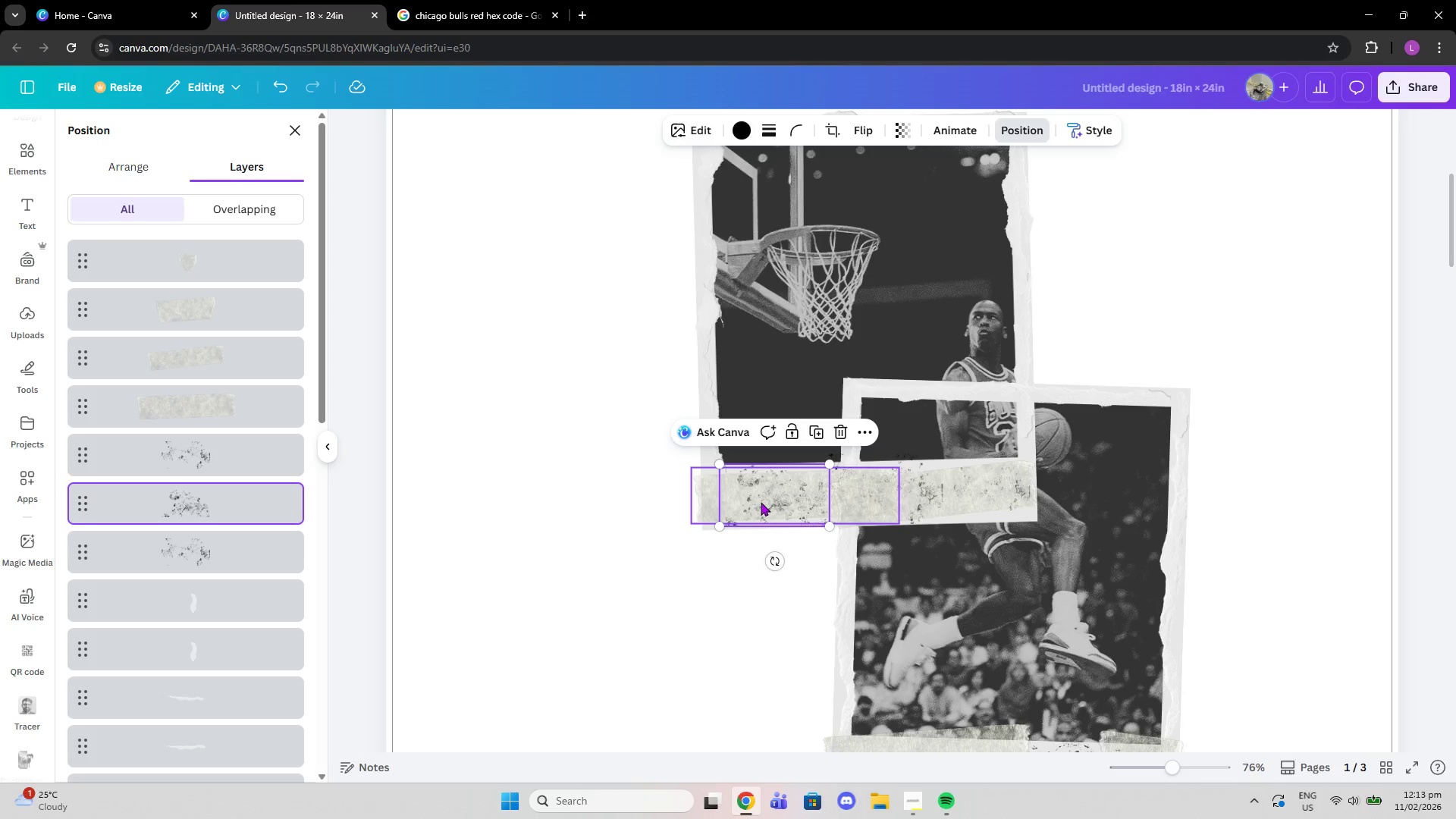 
left_click_drag(start_coordinate=[761, 502], to_coordinate=[746, 502])
 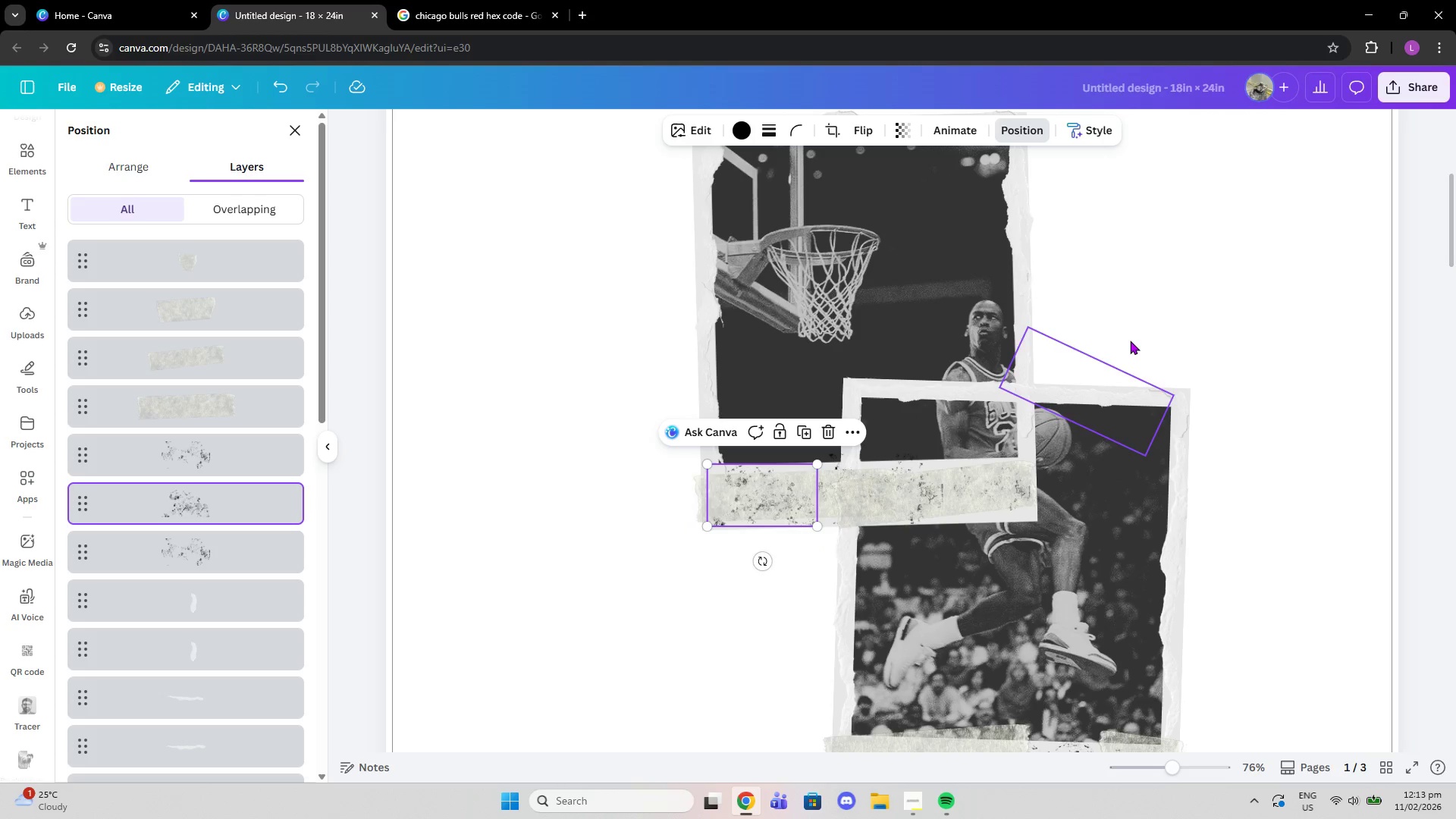 
left_click([1133, 334])
 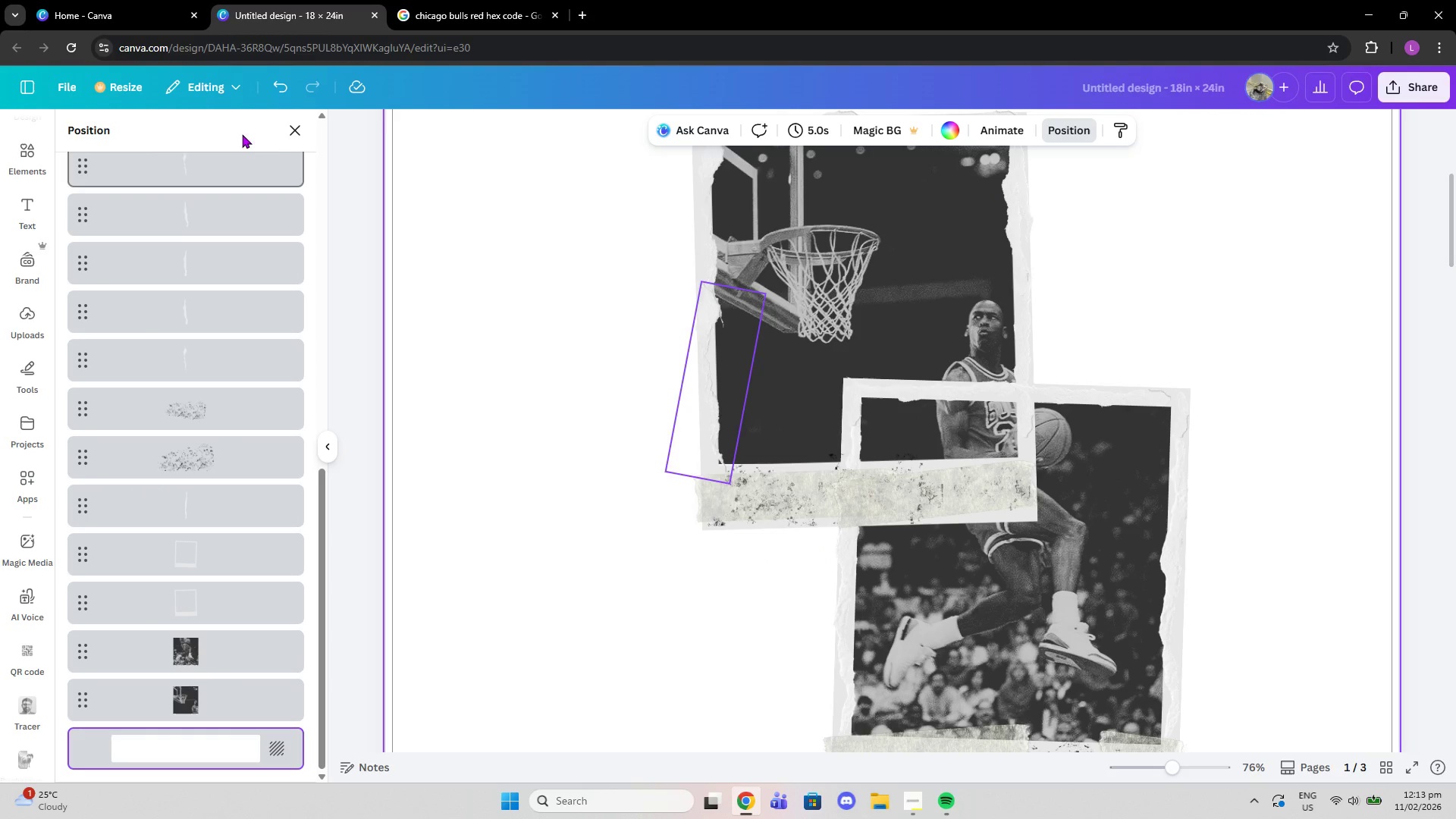 
left_click([290, 135])
 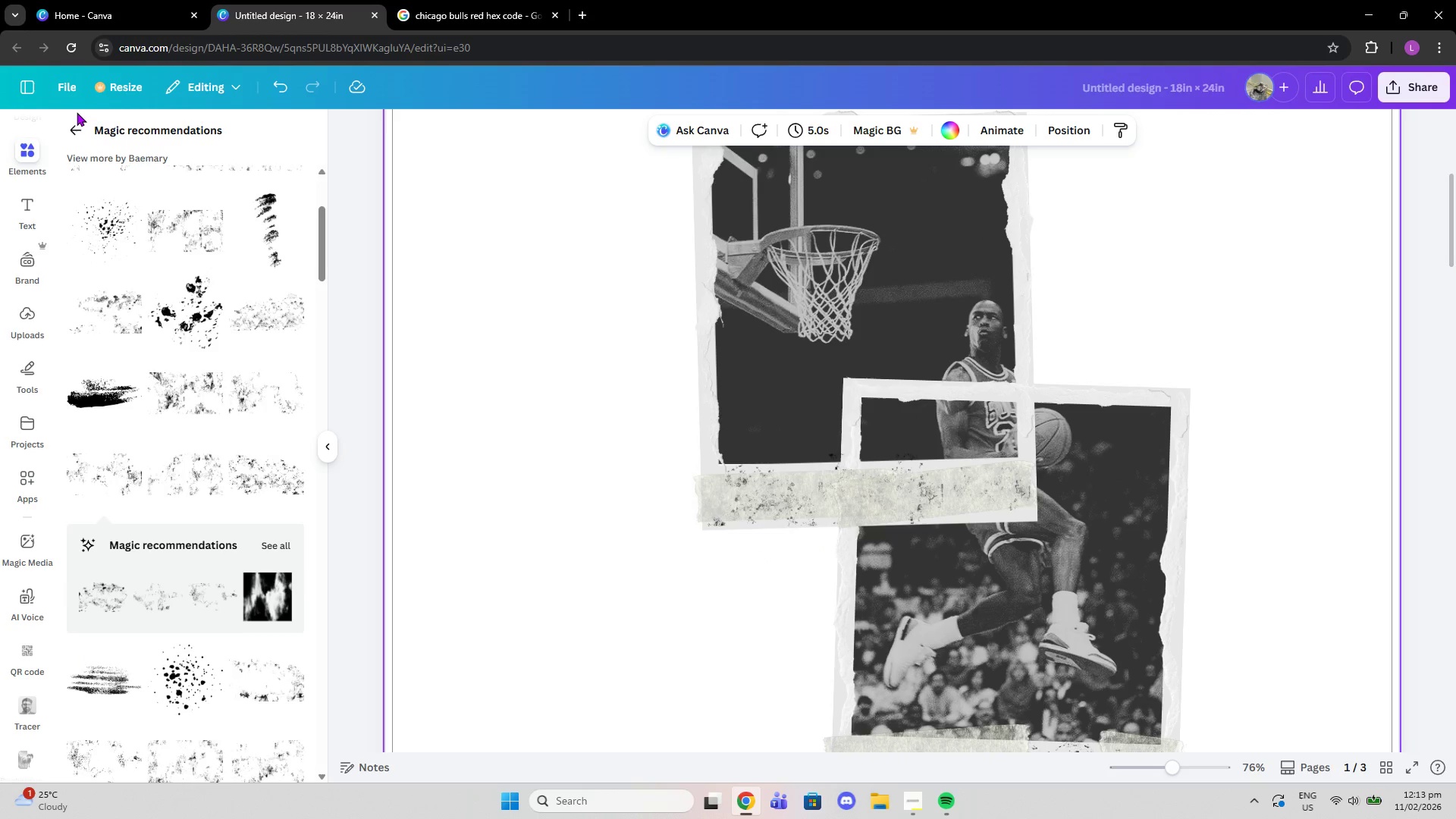 
left_click([78, 128])
 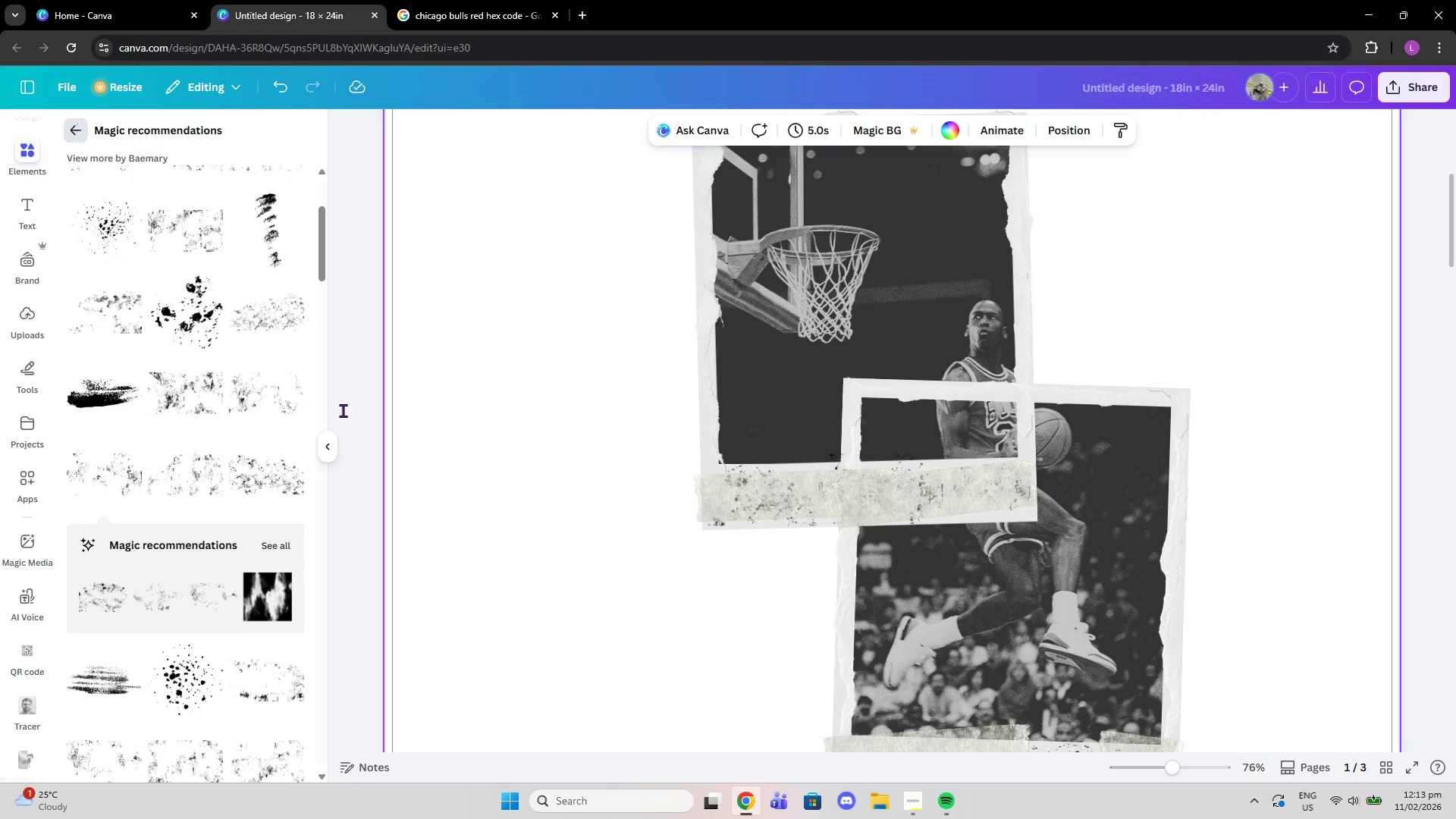 
scroll: coordinate [479, 522], scroll_direction: down, amount: 4.0
 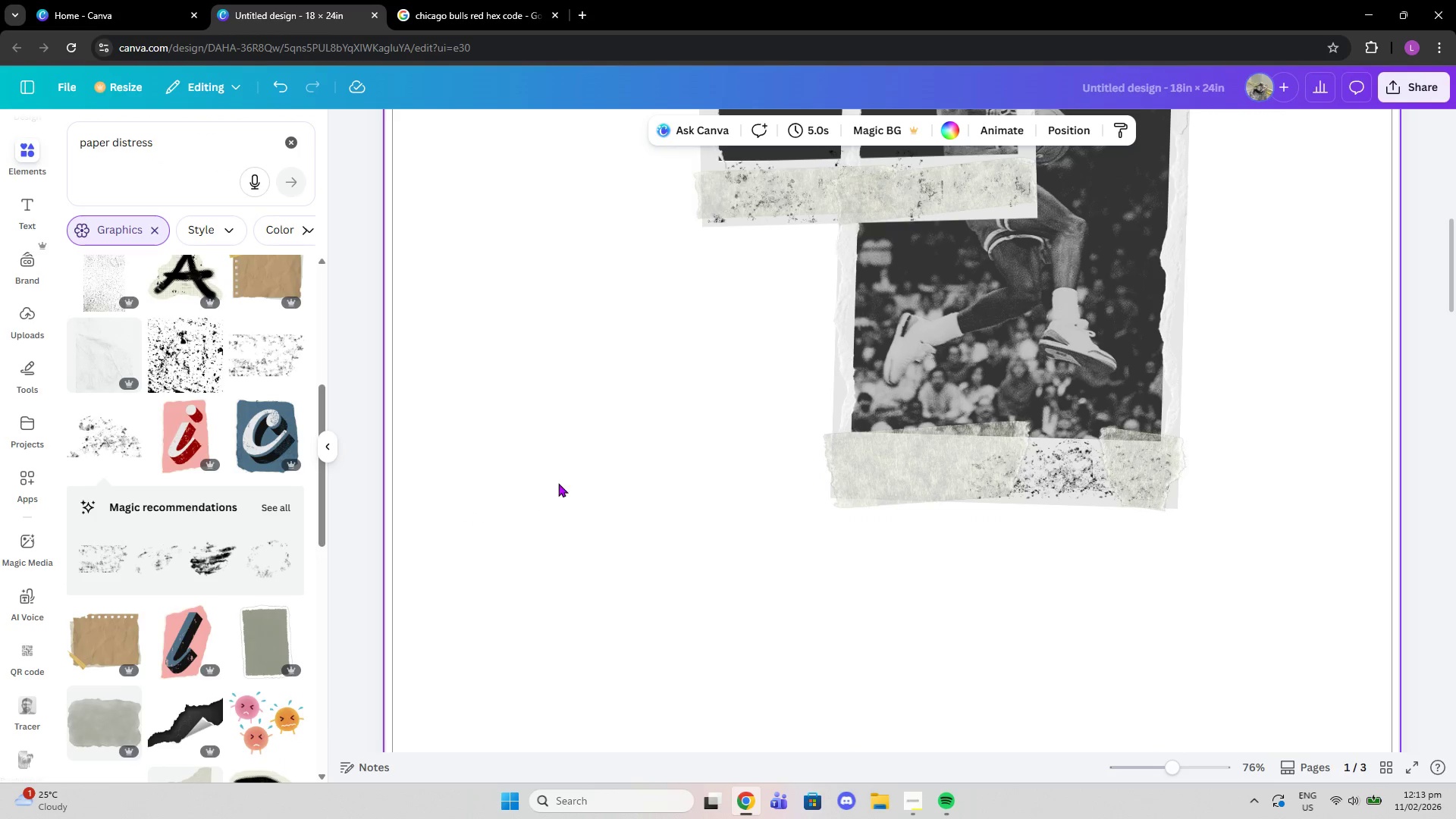 
scroll: coordinate [564, 482], scroll_direction: up, amount: 3.0
 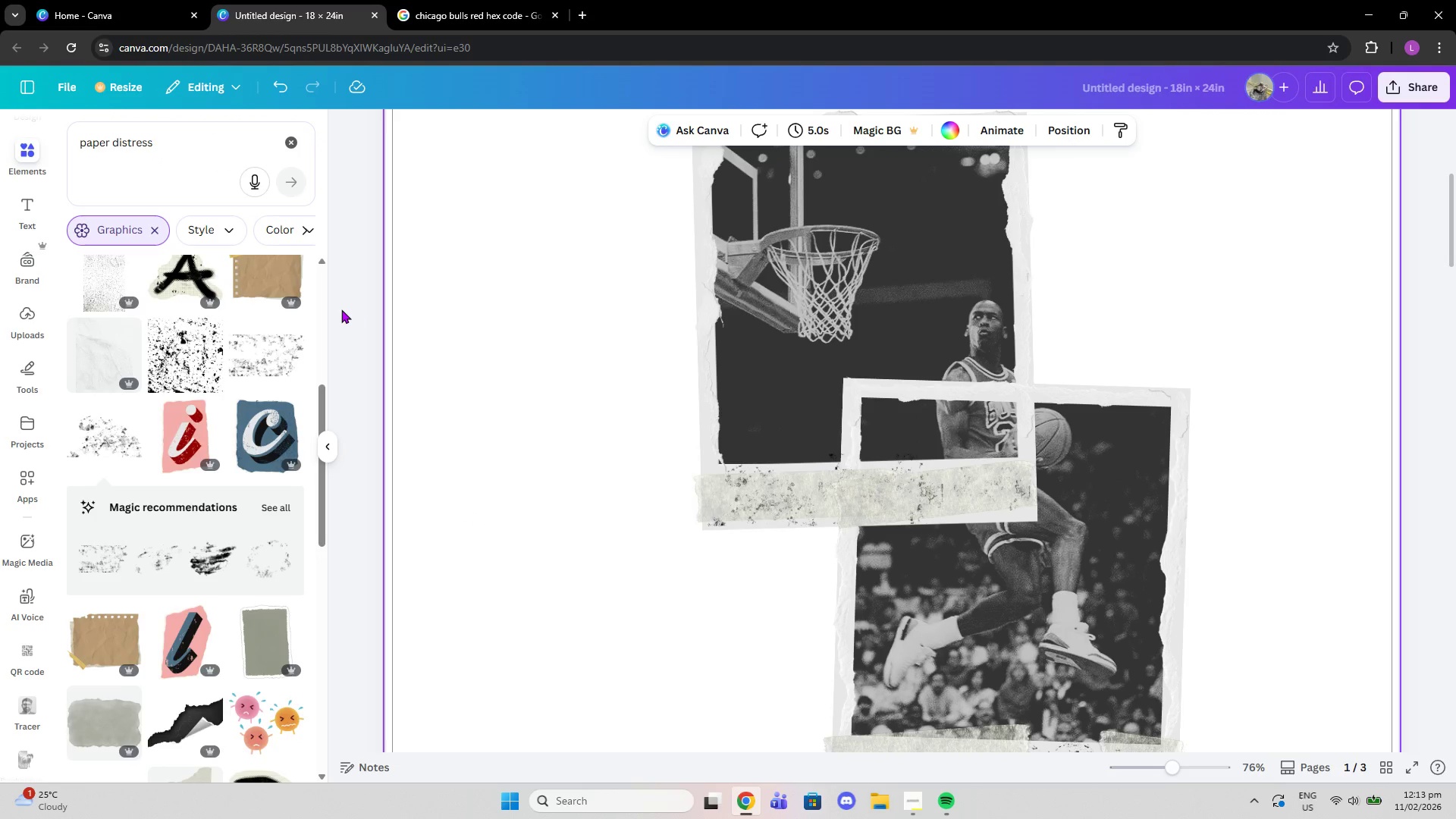 
left_click_drag(start_coordinate=[214, 146], to_coordinate=[17, 137])
 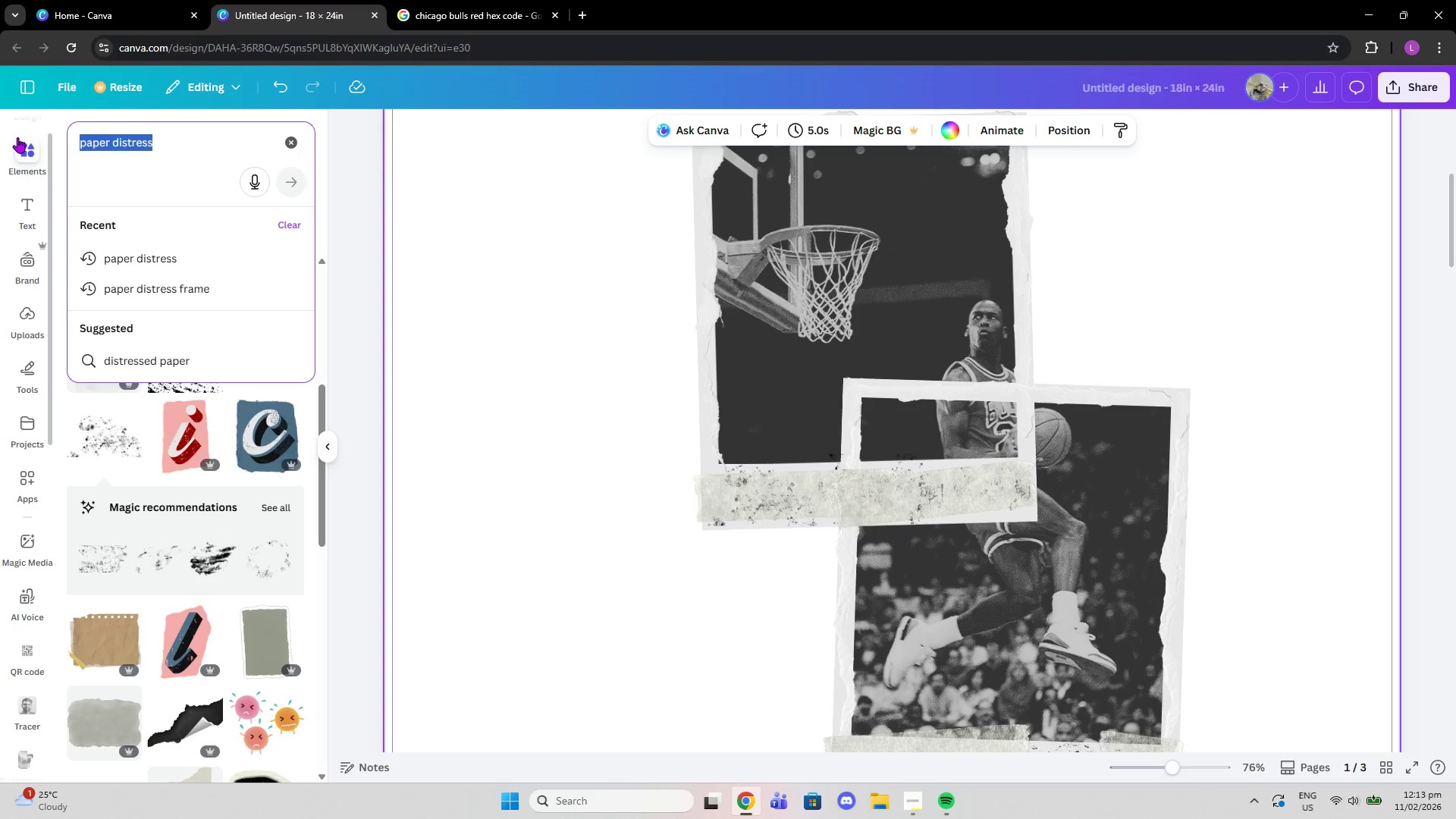 
type(distressed tape)
 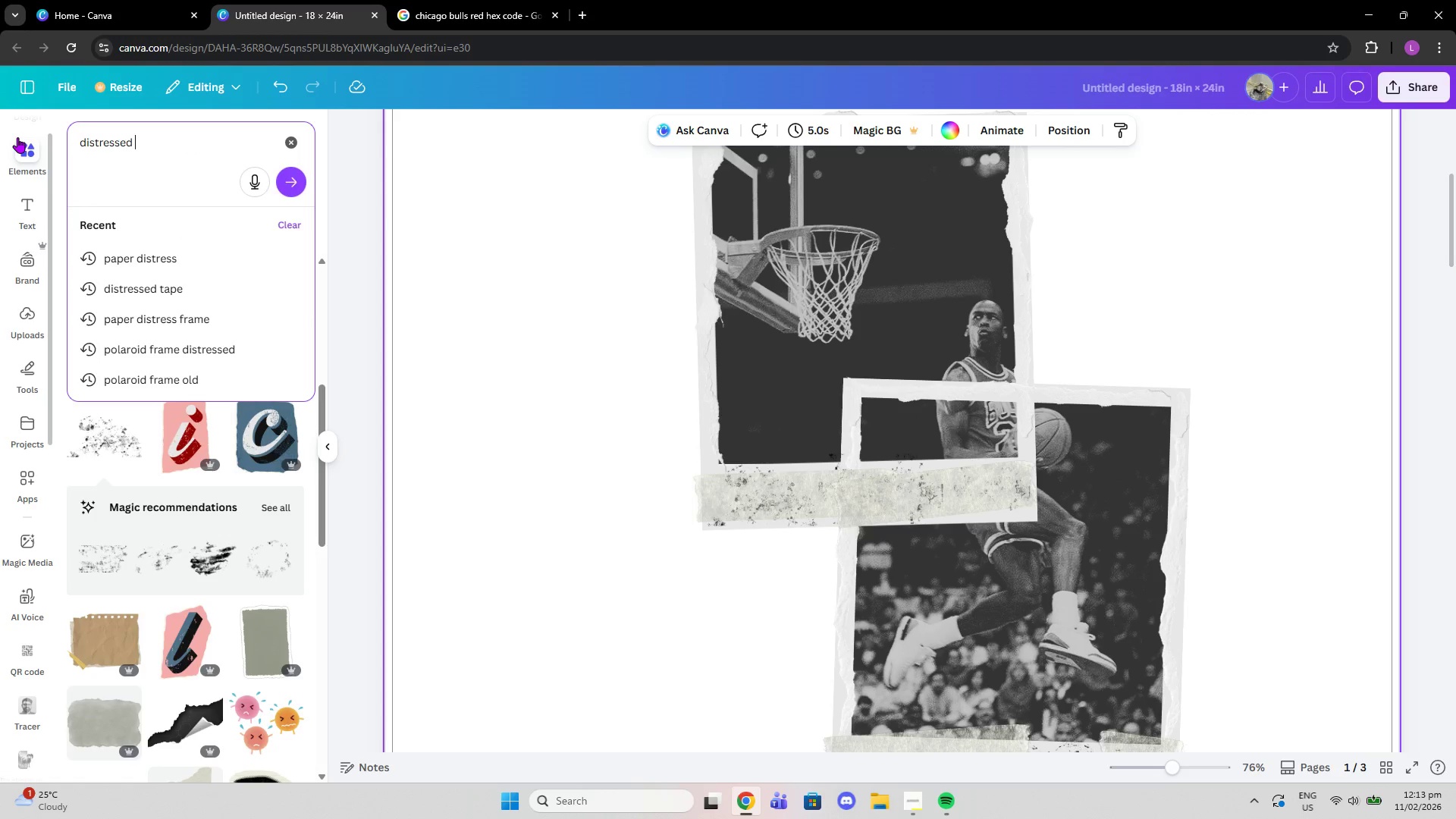 
key(Enter)
 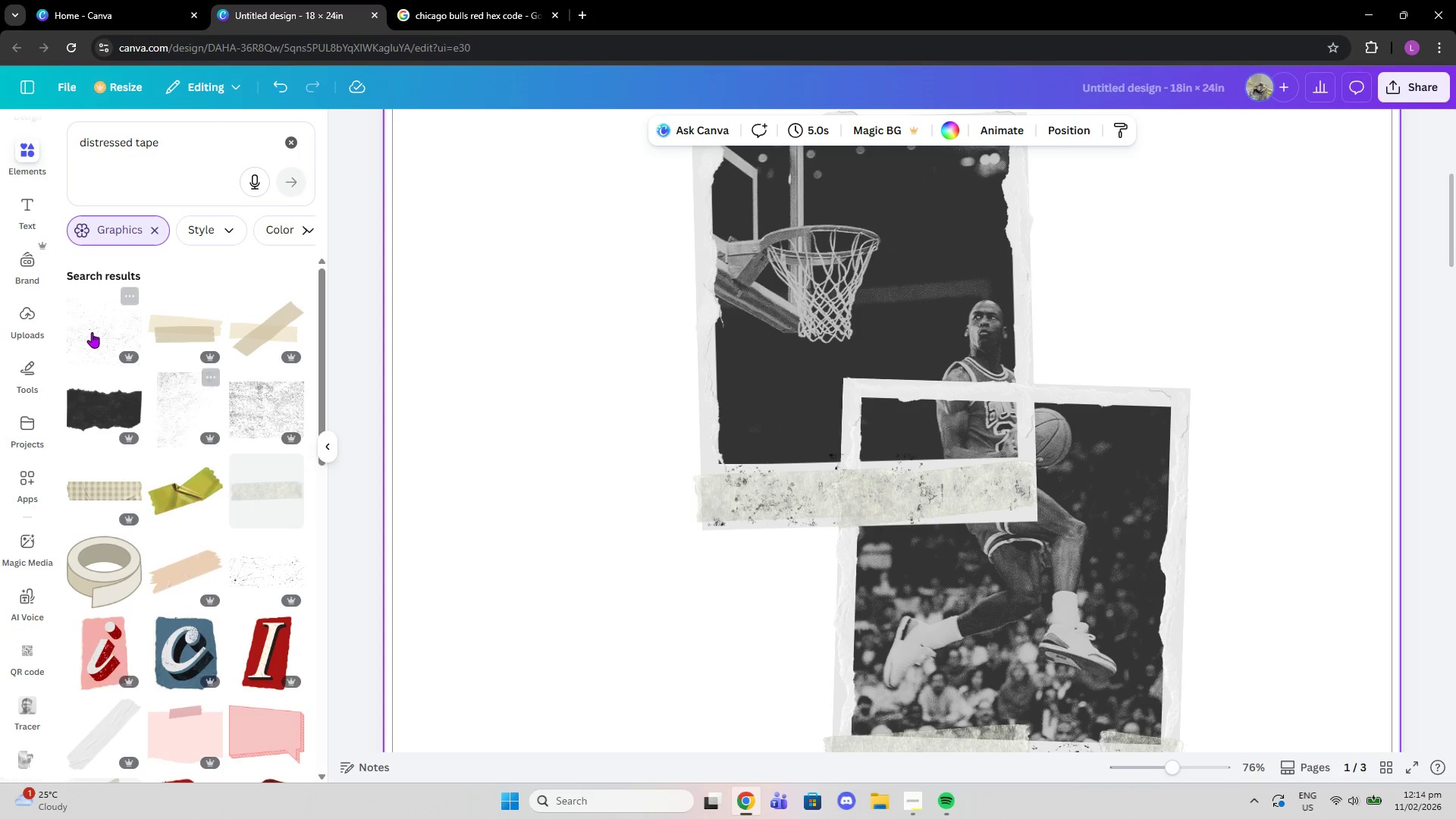 
left_click([130, 409])
 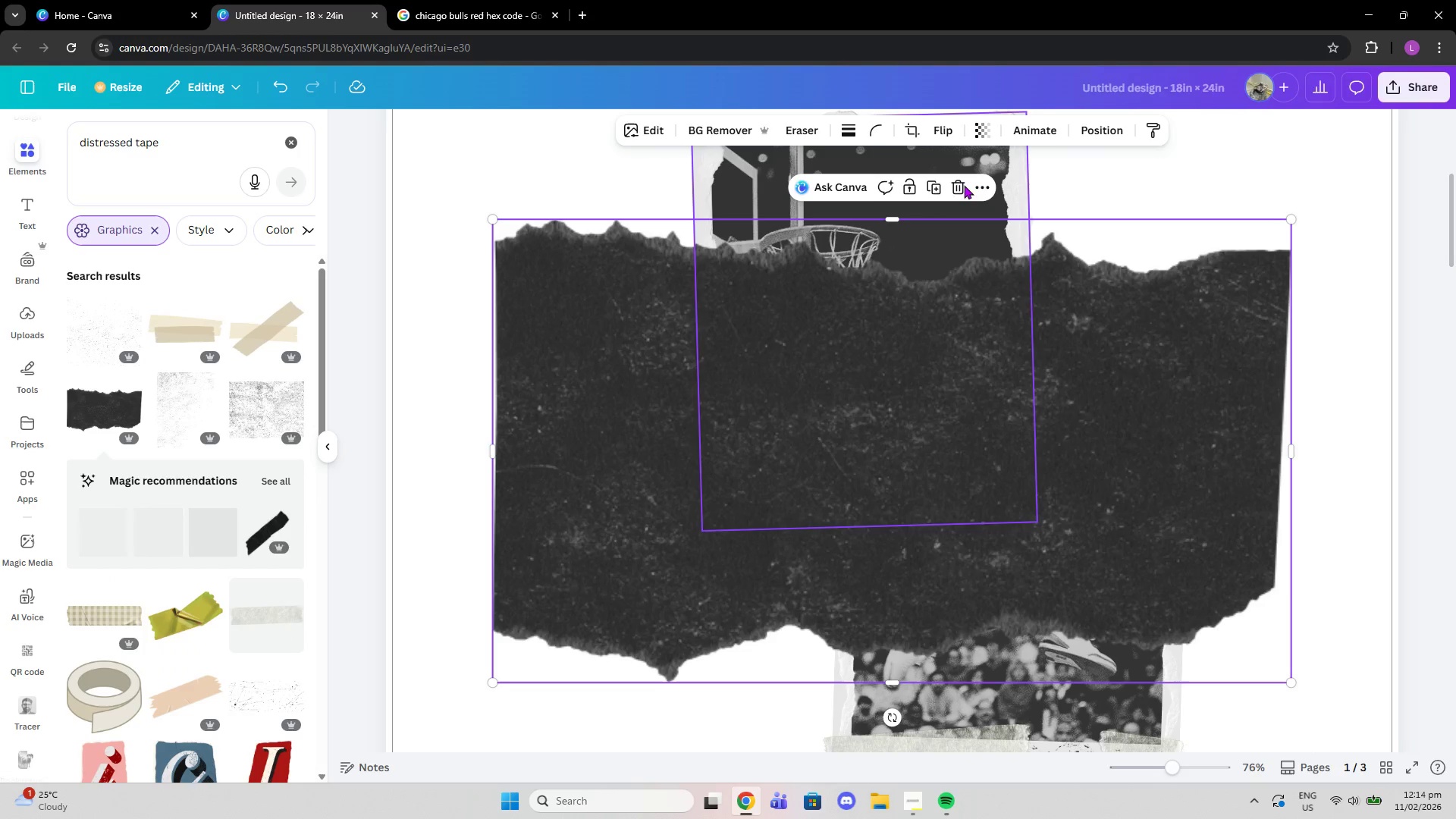 
left_click([965, 185])
 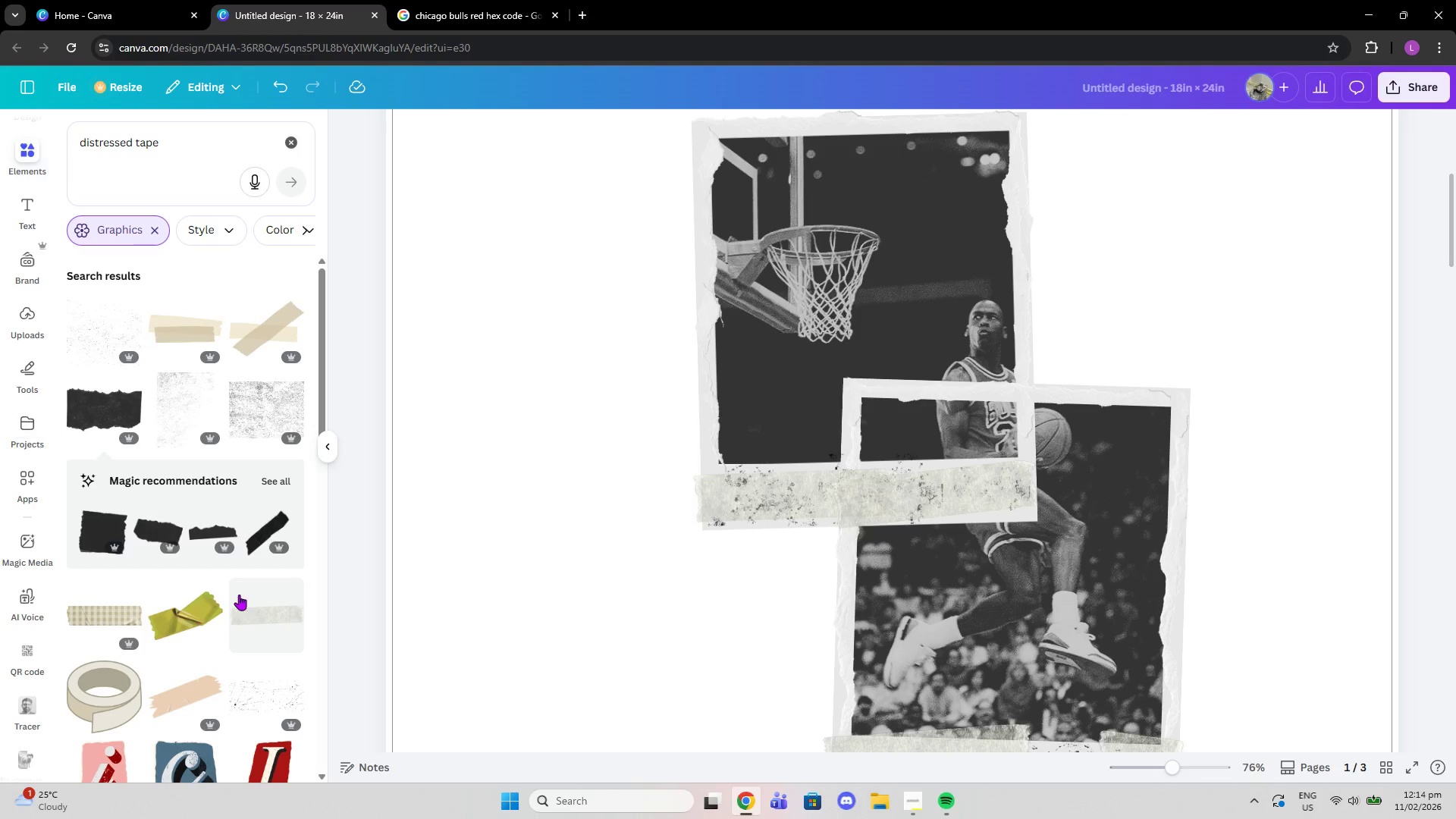 
left_click([252, 609])
 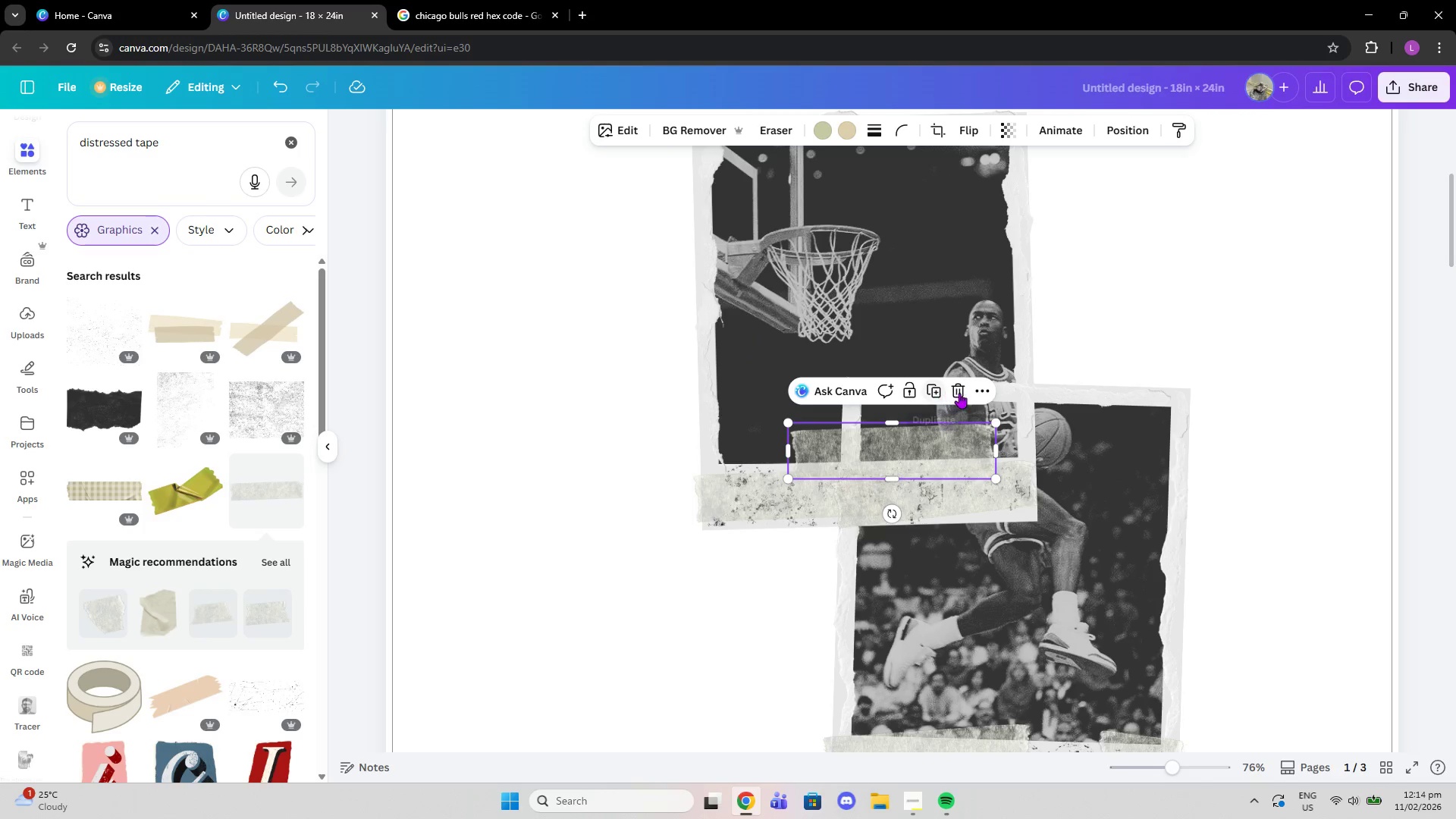 
left_click([285, 560])
 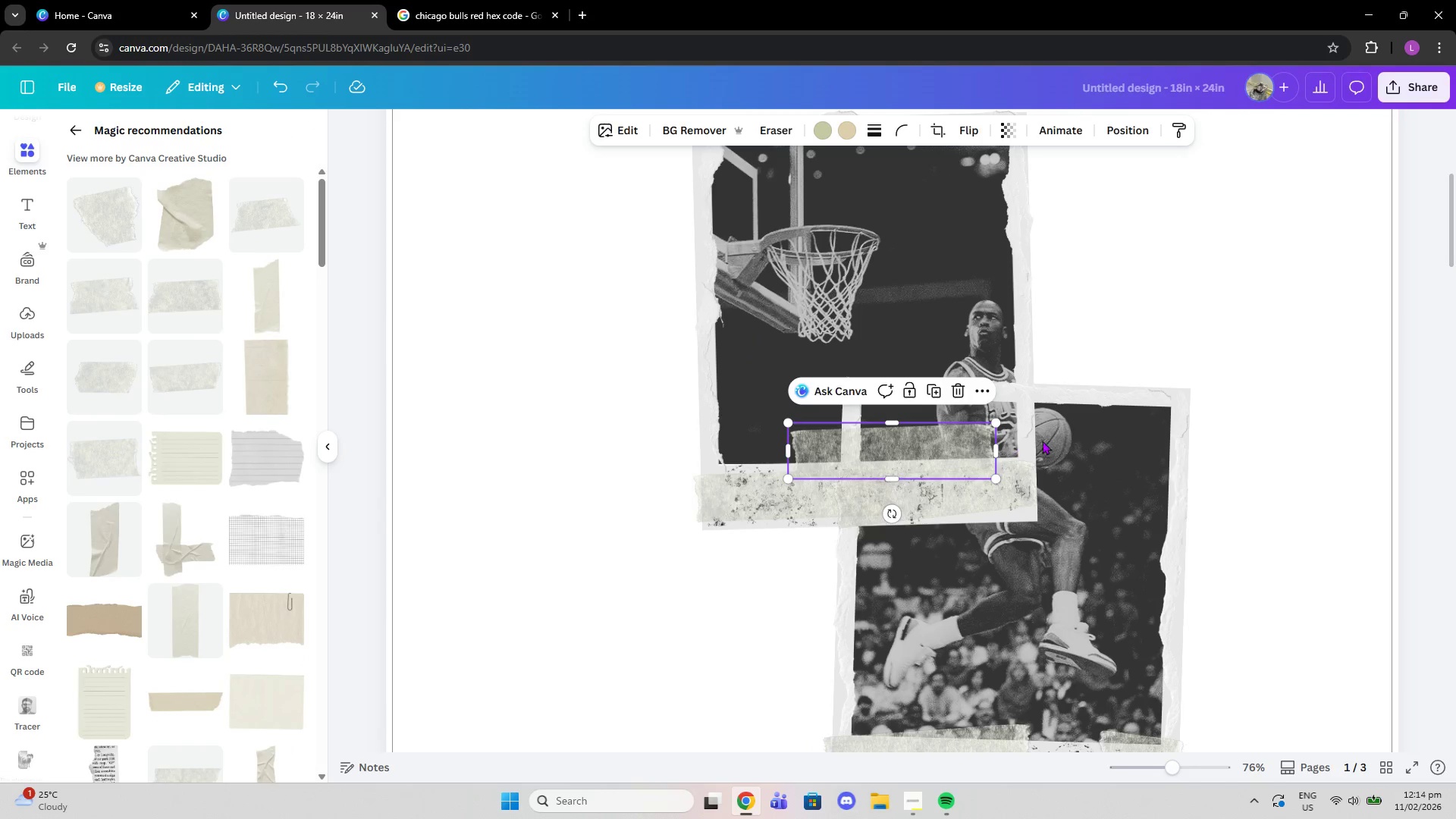 
left_click([956, 396])
 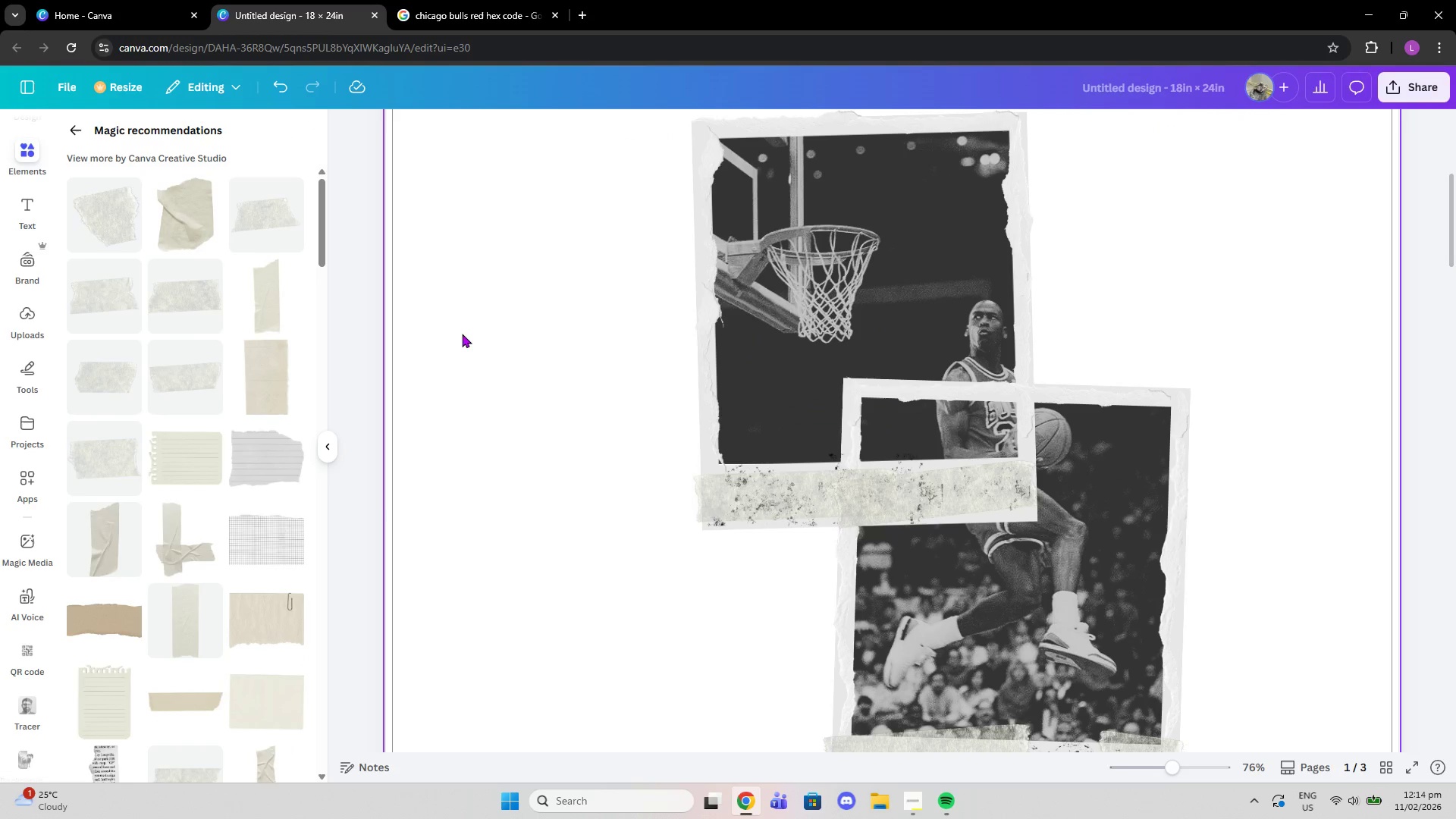 
scroll: coordinate [461, 340], scroll_direction: up, amount: 2.0
 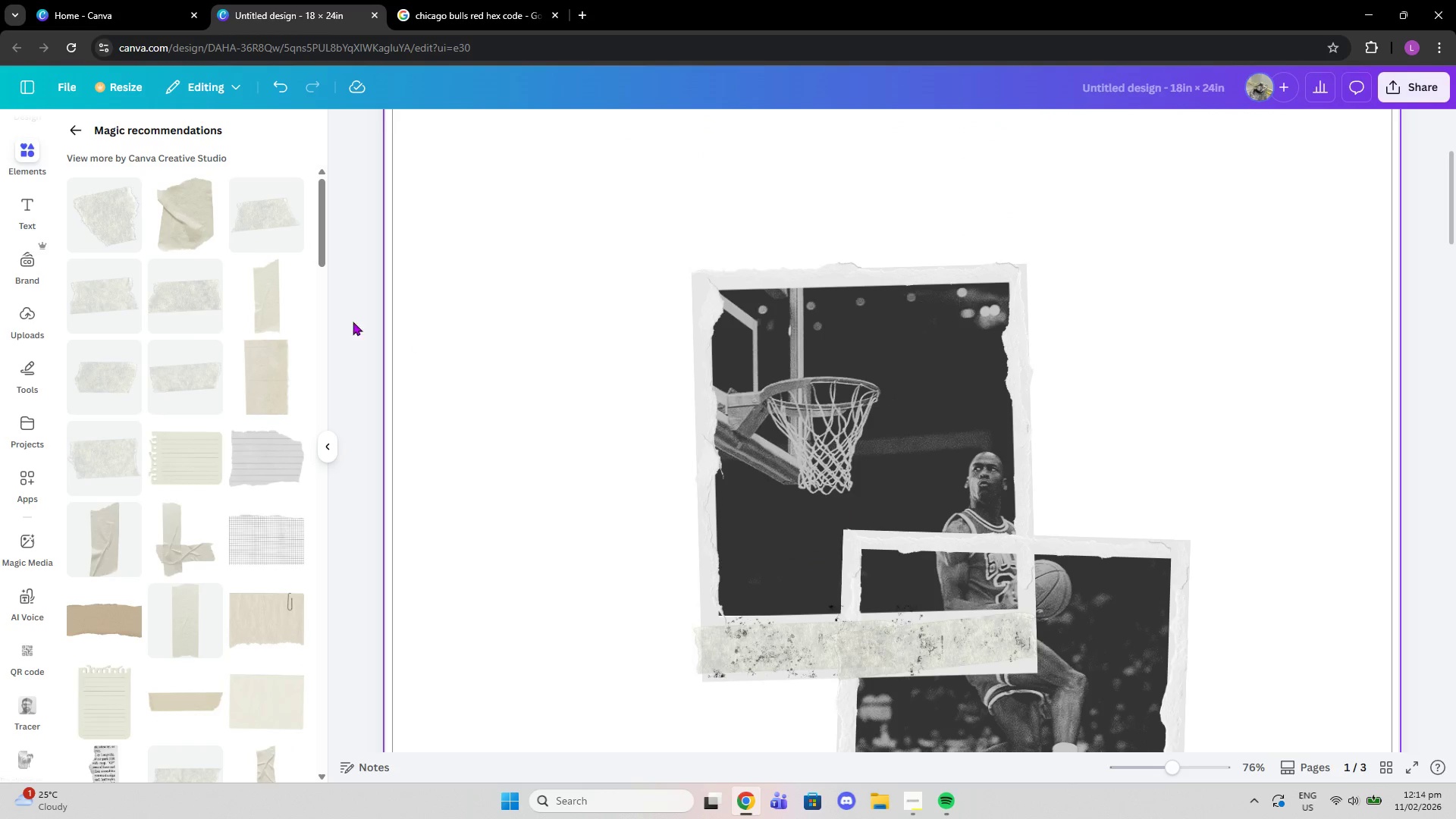 
mouse_move([240, 329])
 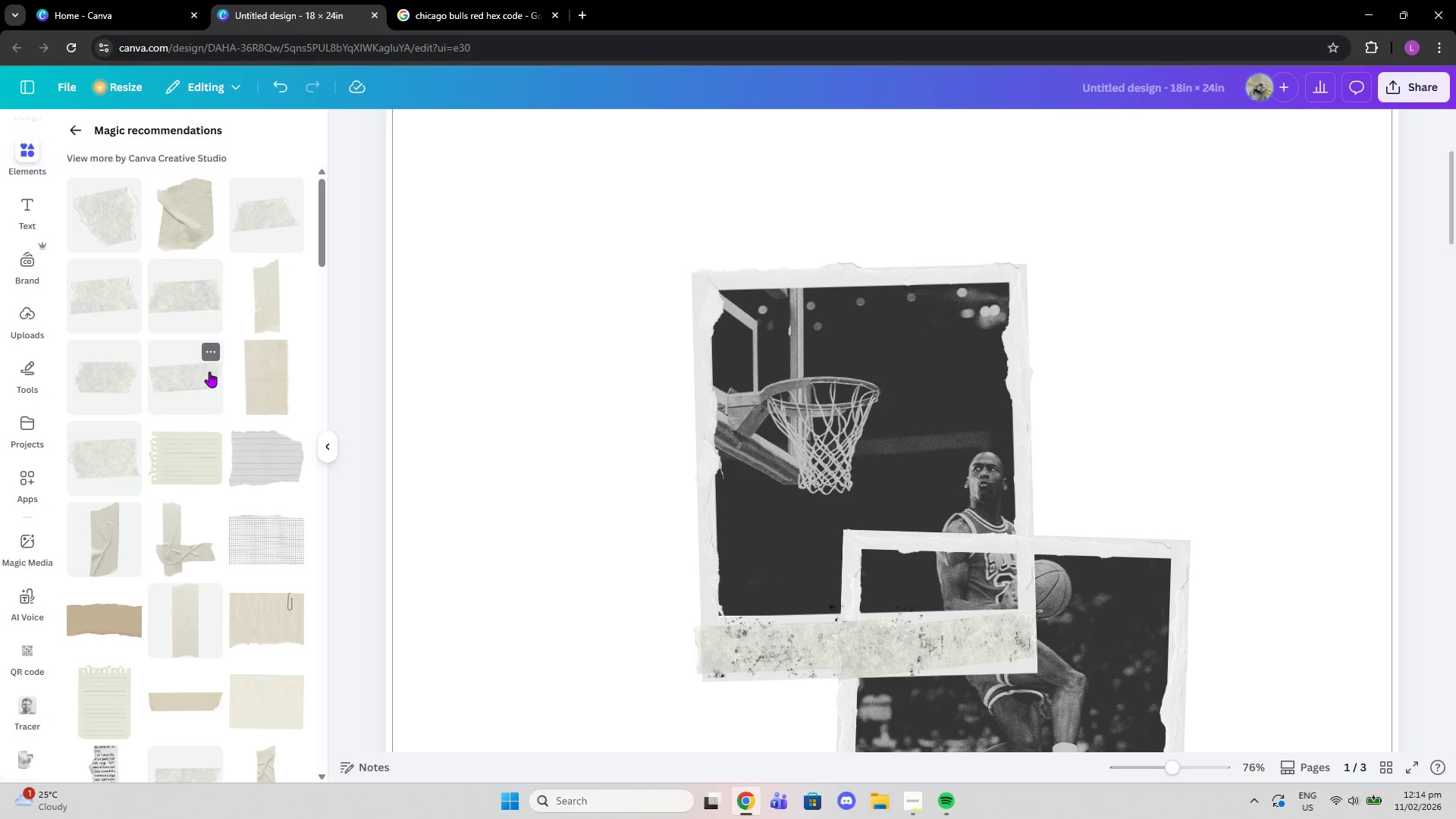 
left_click([209, 372])
 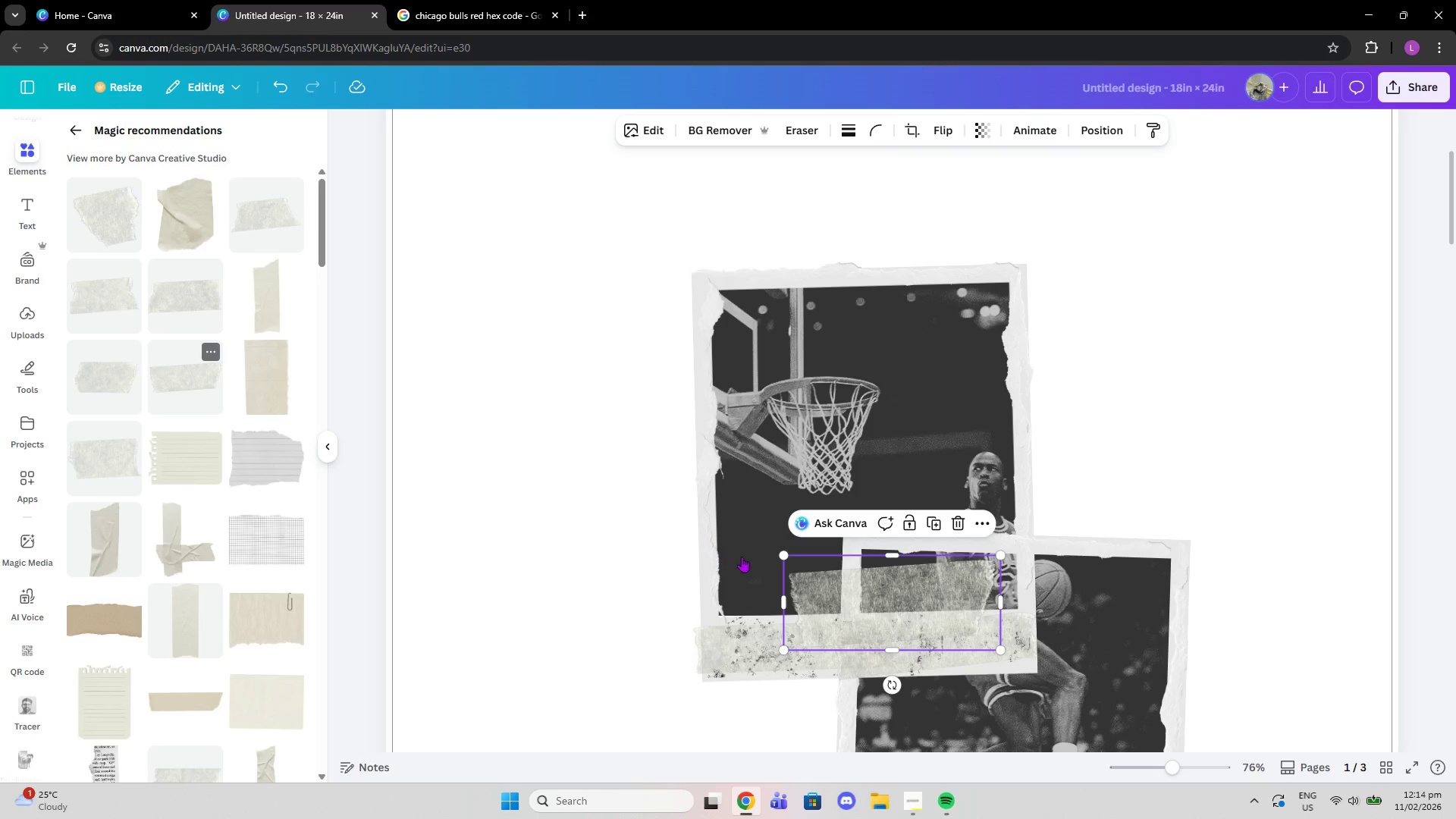 
left_click_drag(start_coordinate=[861, 610], to_coordinate=[666, 284])
 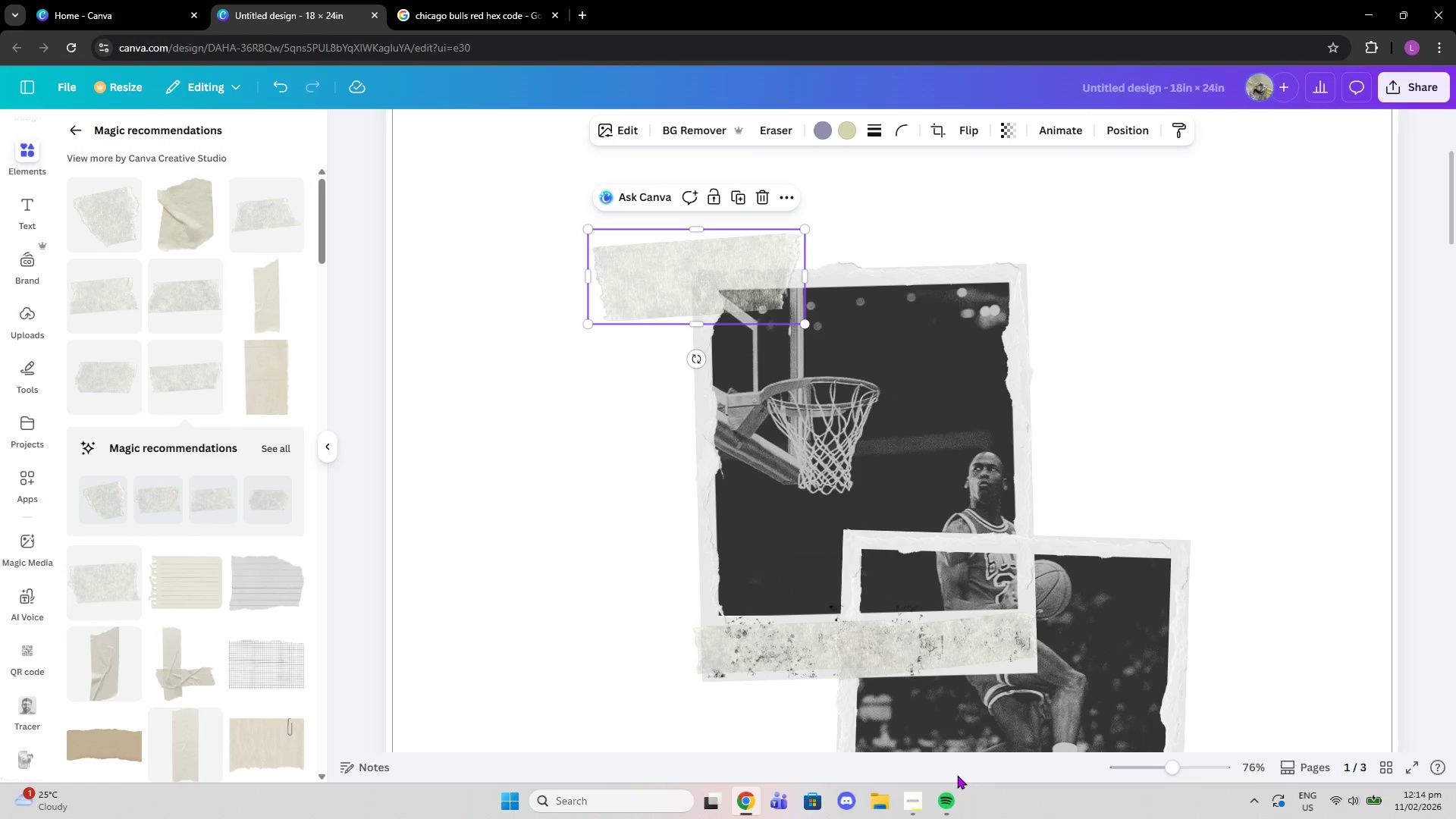 
left_click([916, 804])